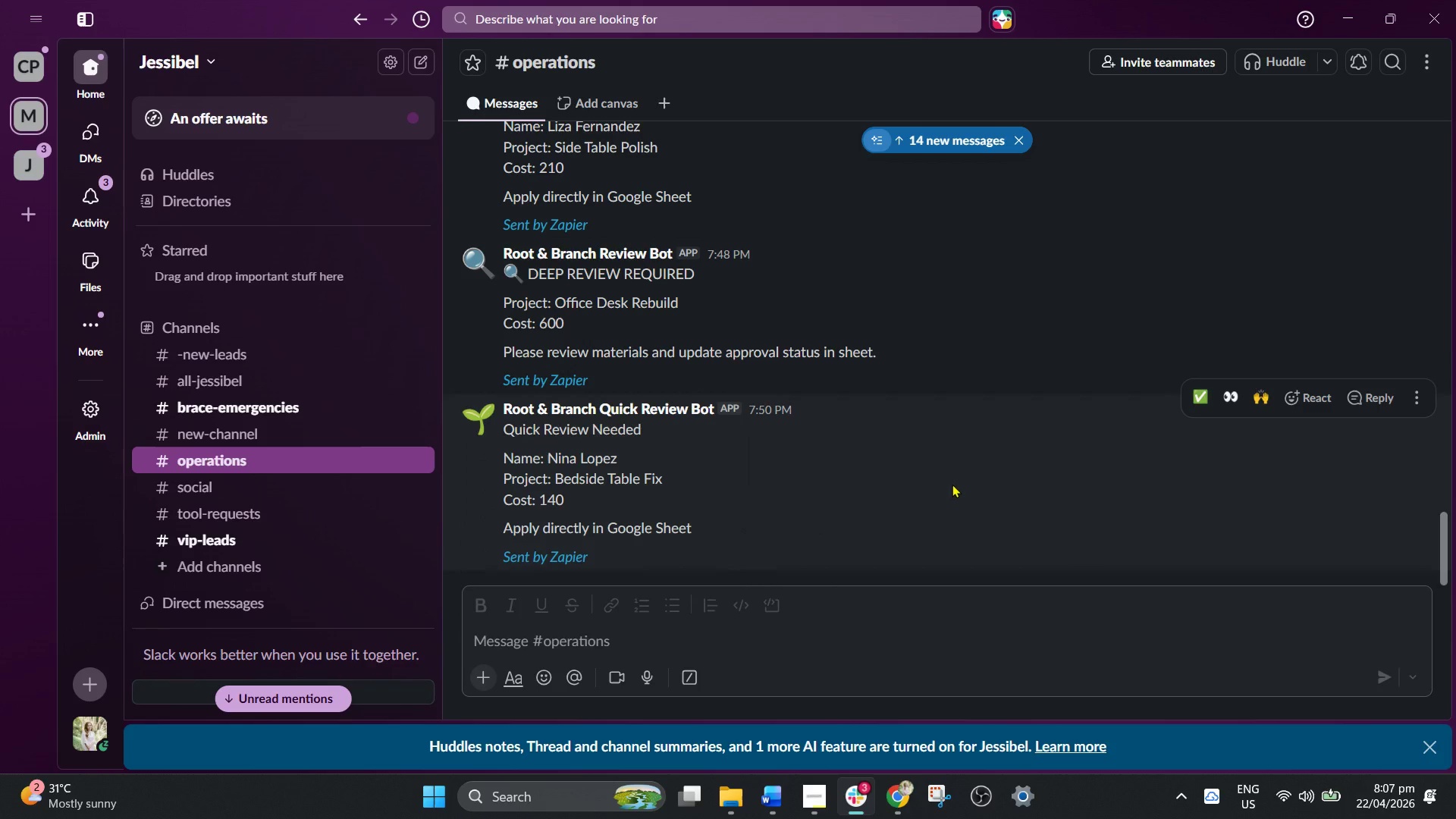 
key(PrintScreen)
 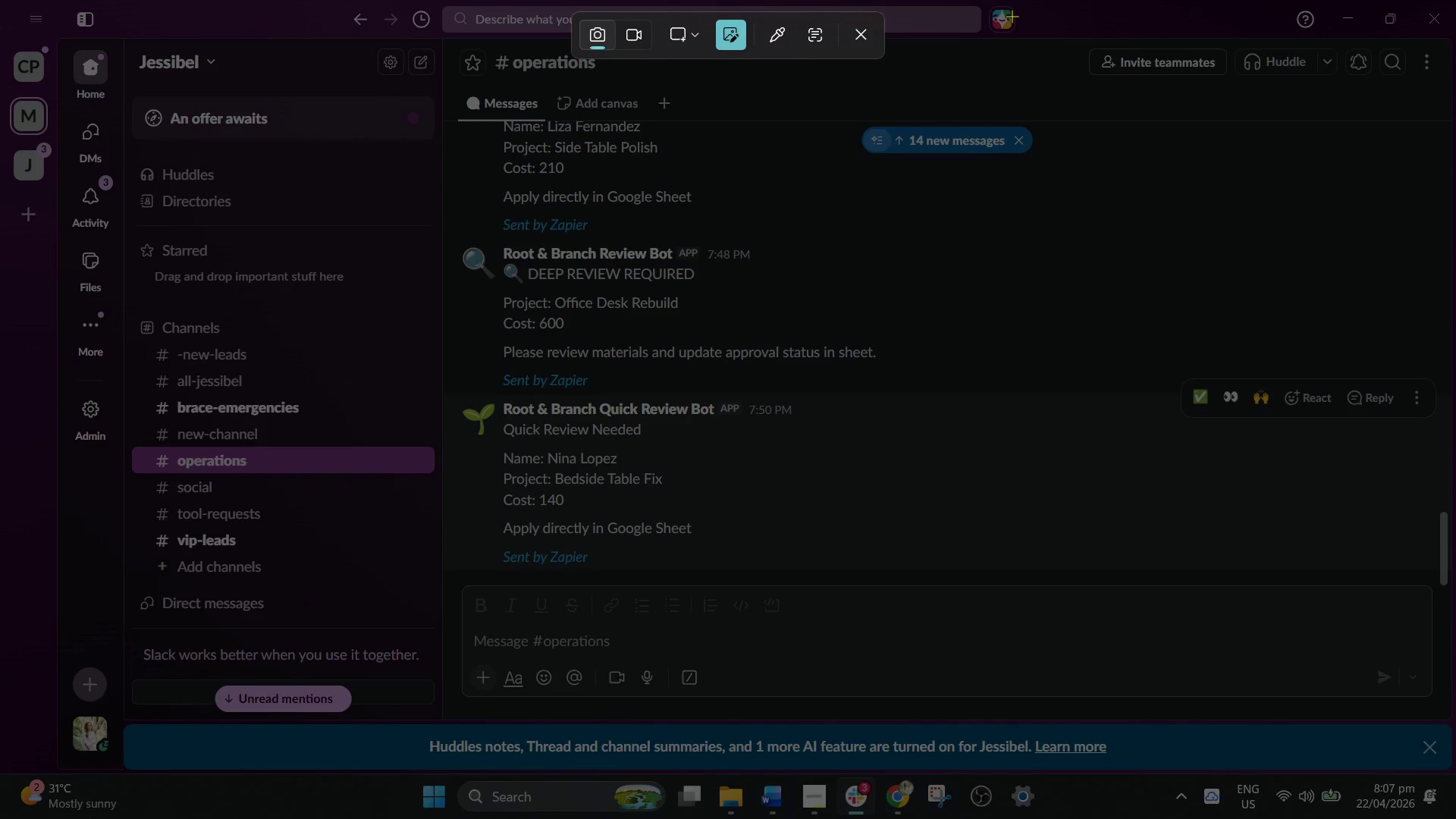 
left_click([870, 27])
 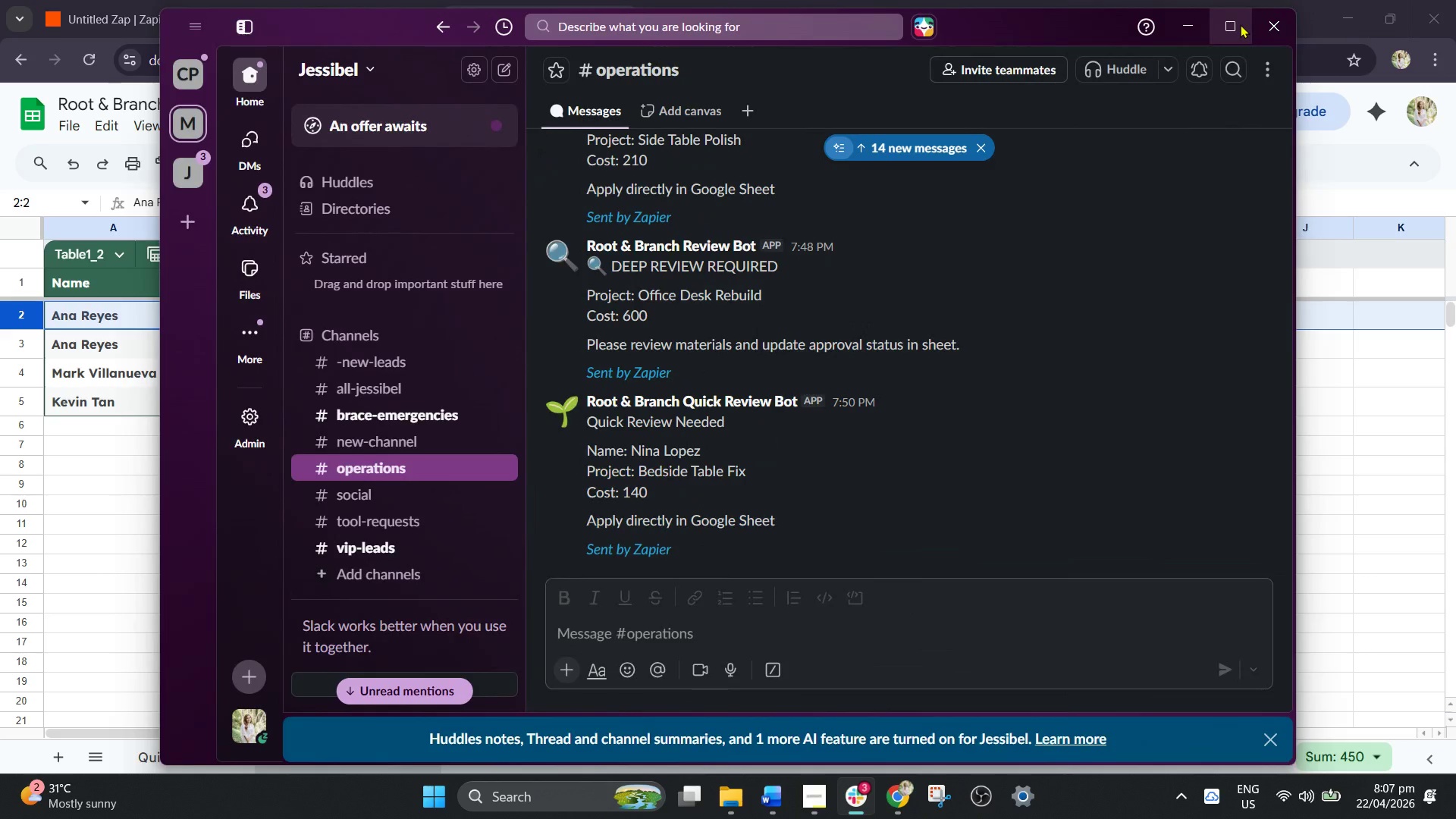 
left_click([1240, 24])
 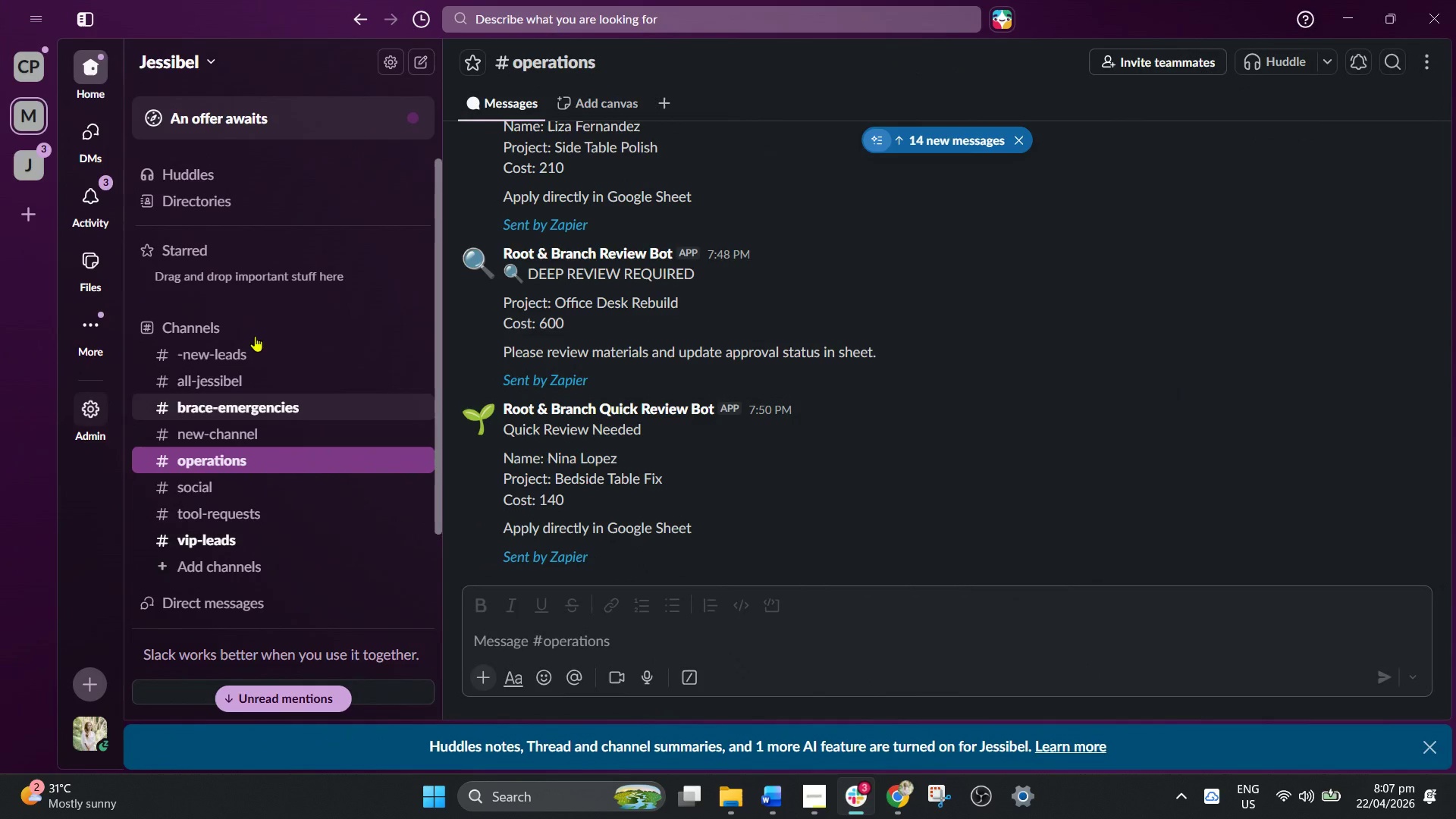 
wait(9.53)
 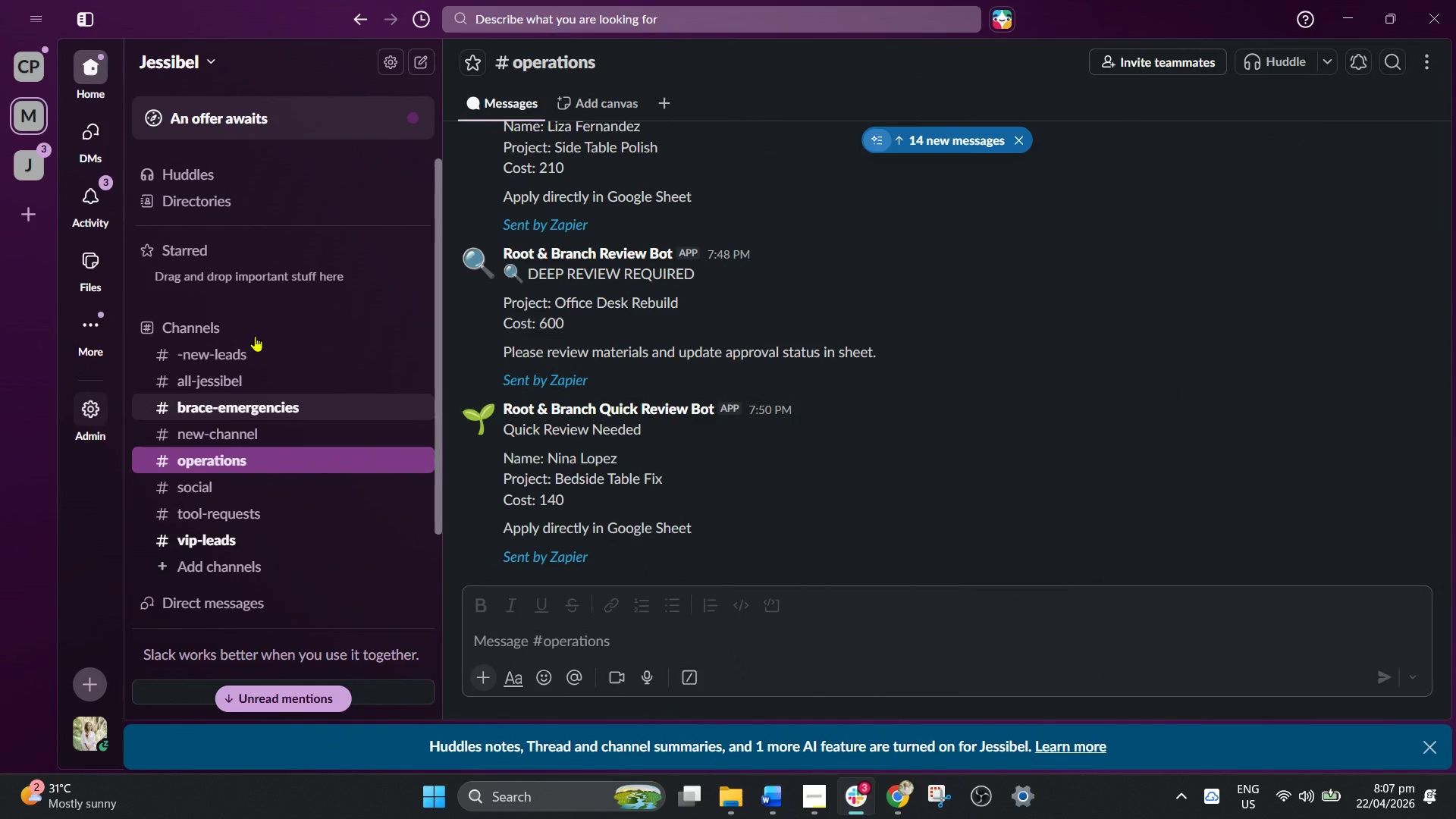 
key(PrintScreen)
 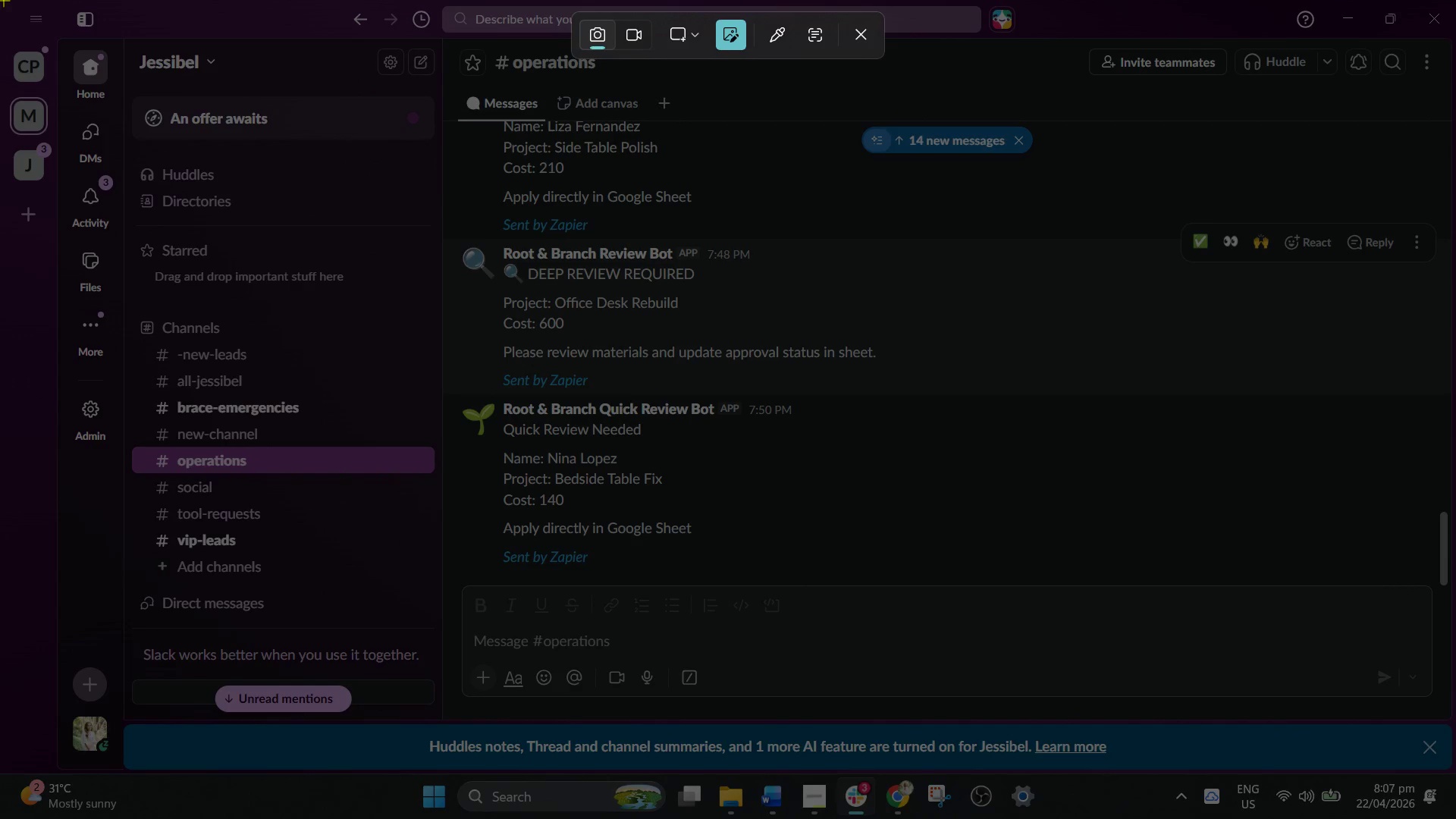 
left_click_drag(start_coordinate=[7, 2], to_coordinate=[1455, 708])
 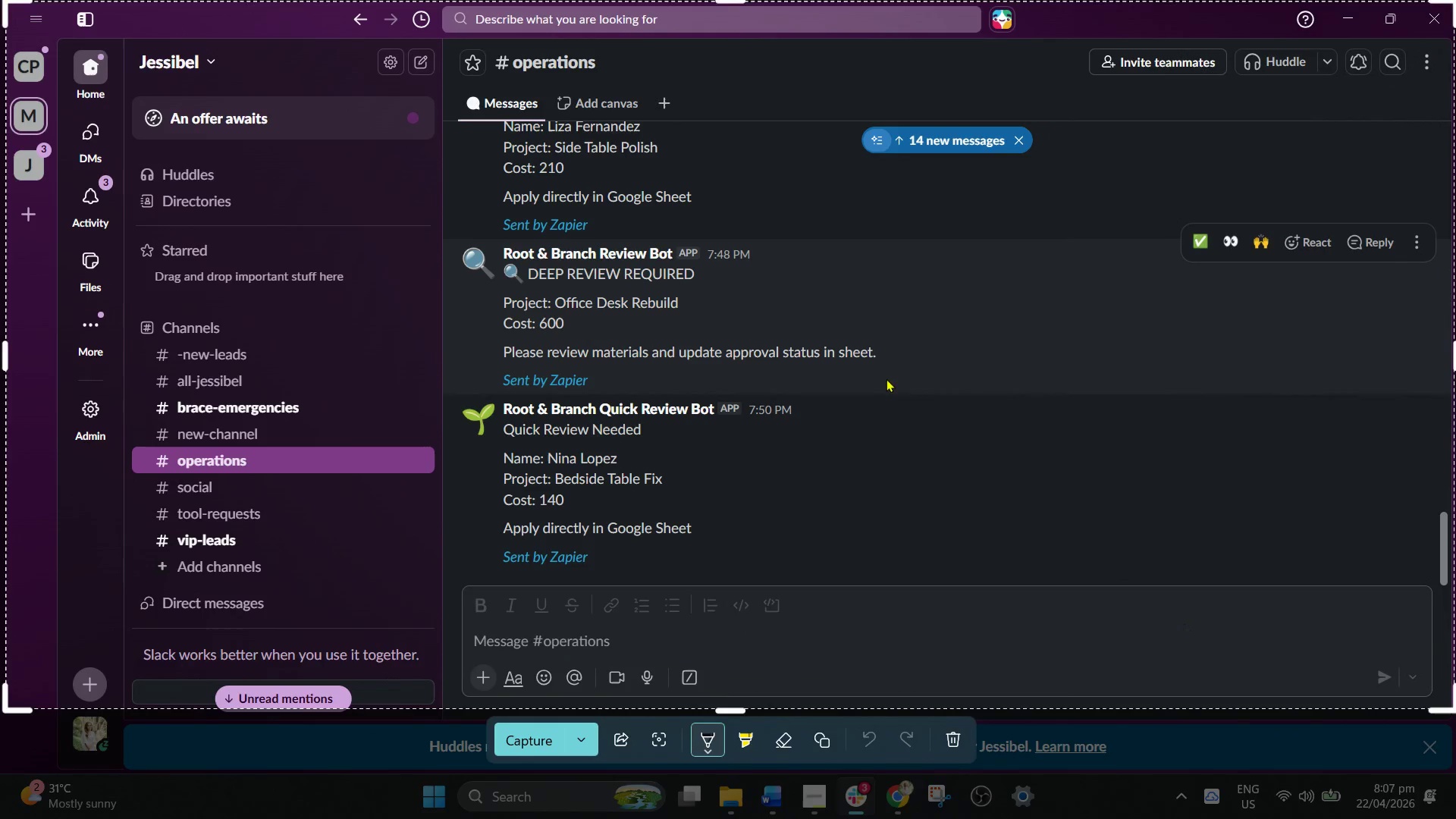 
left_click([543, 745])
 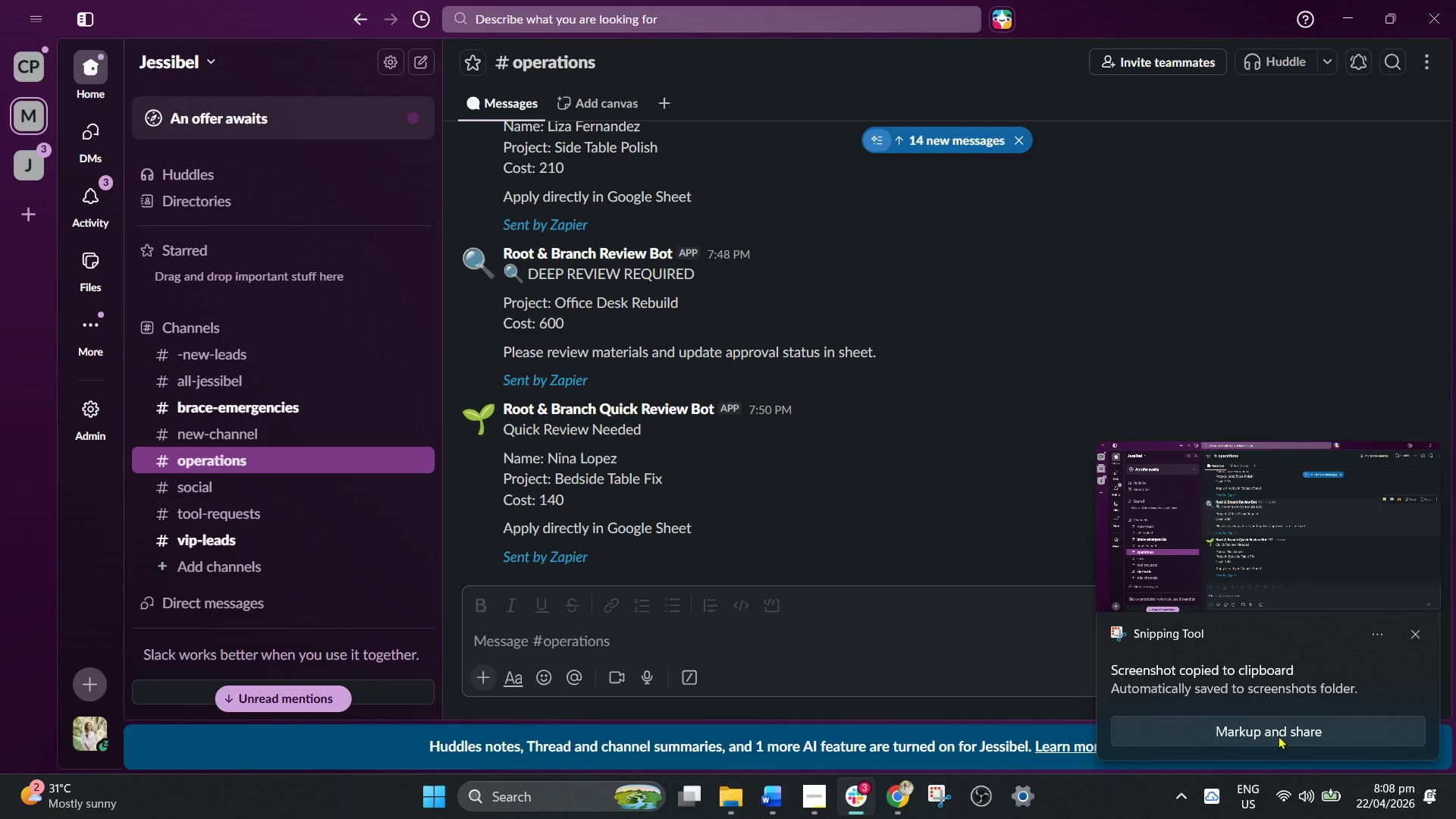 
left_click([1278, 736])
 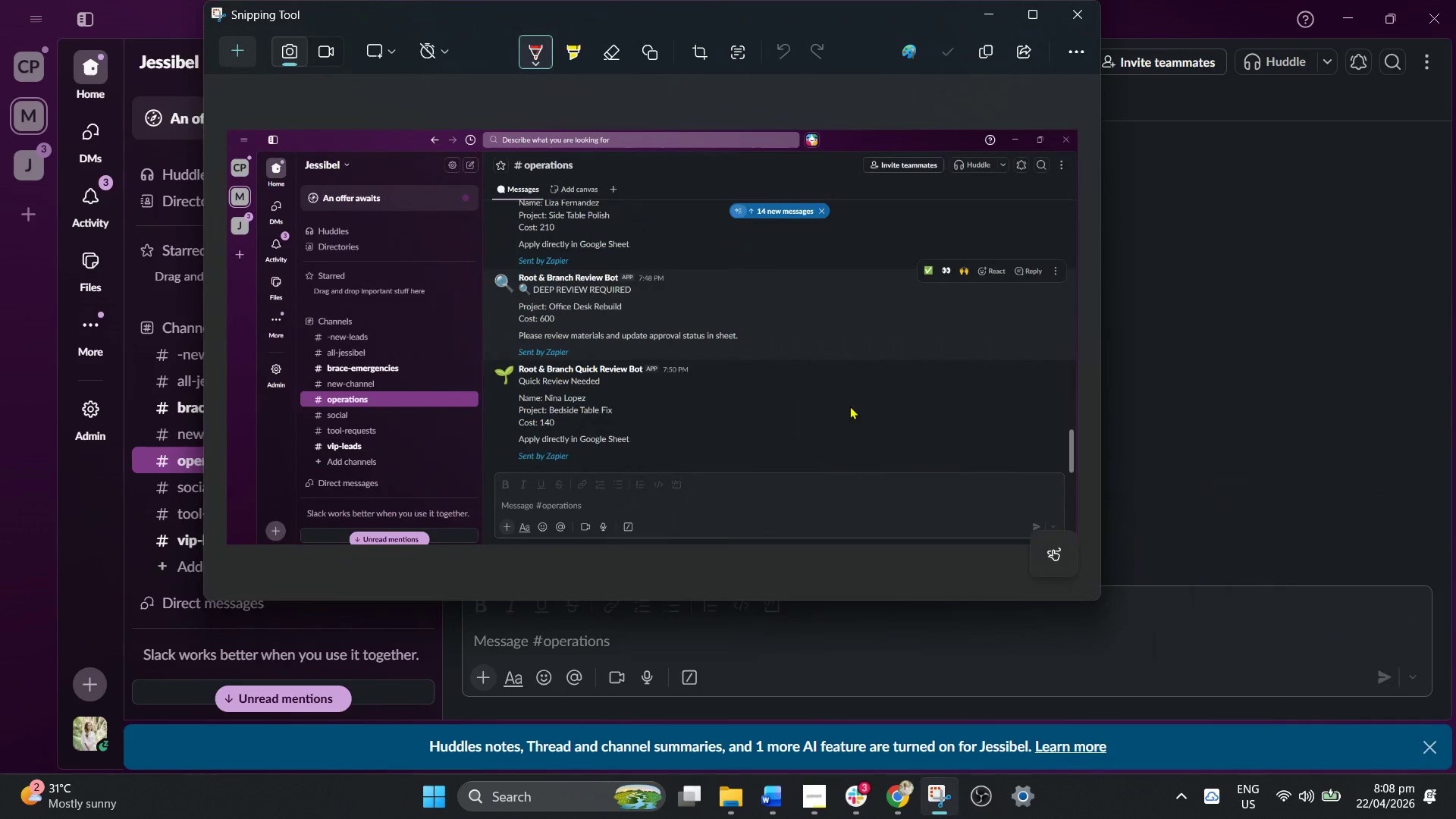 
right_click([416, 191])
 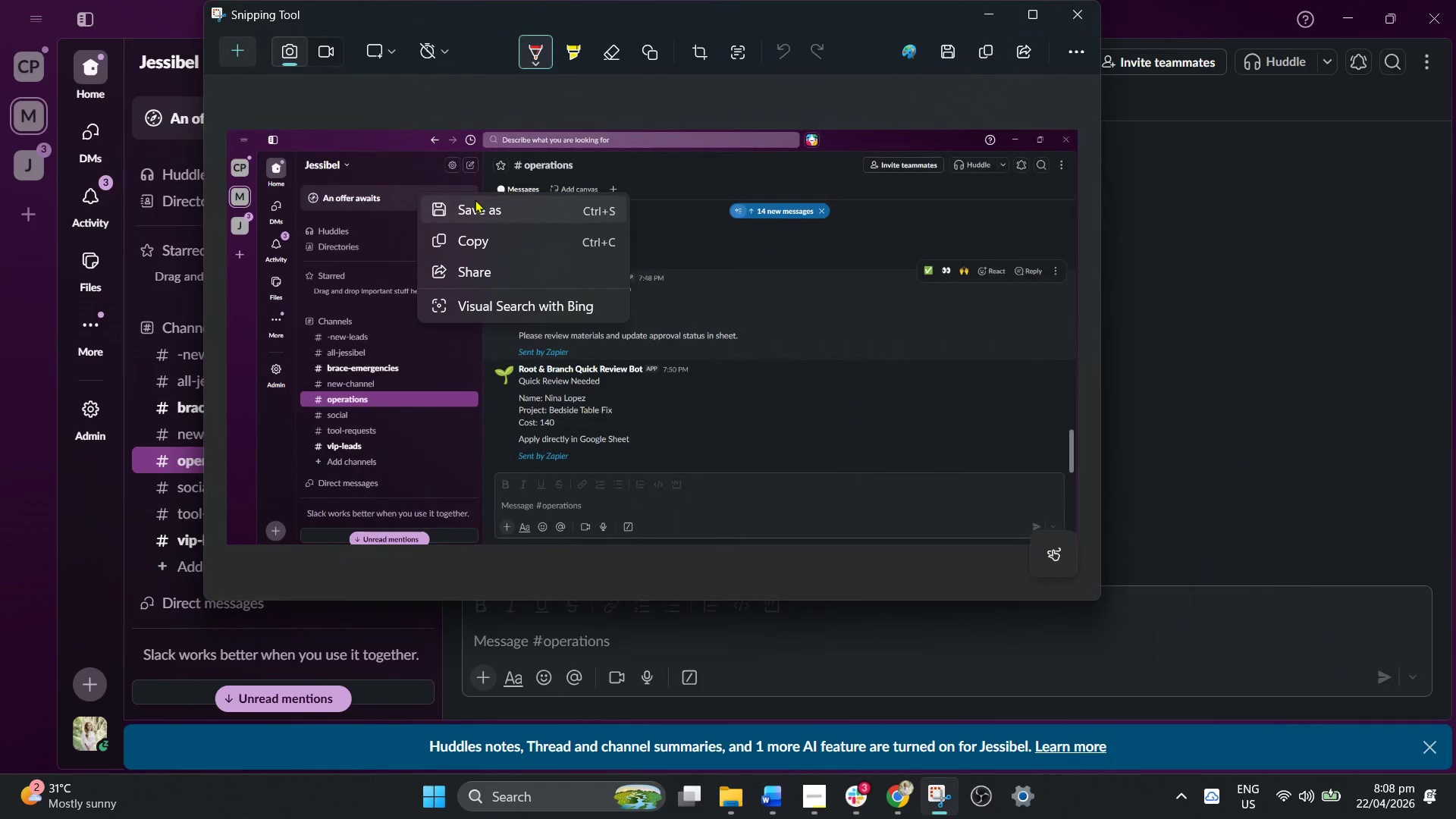 
left_click([477, 199])
 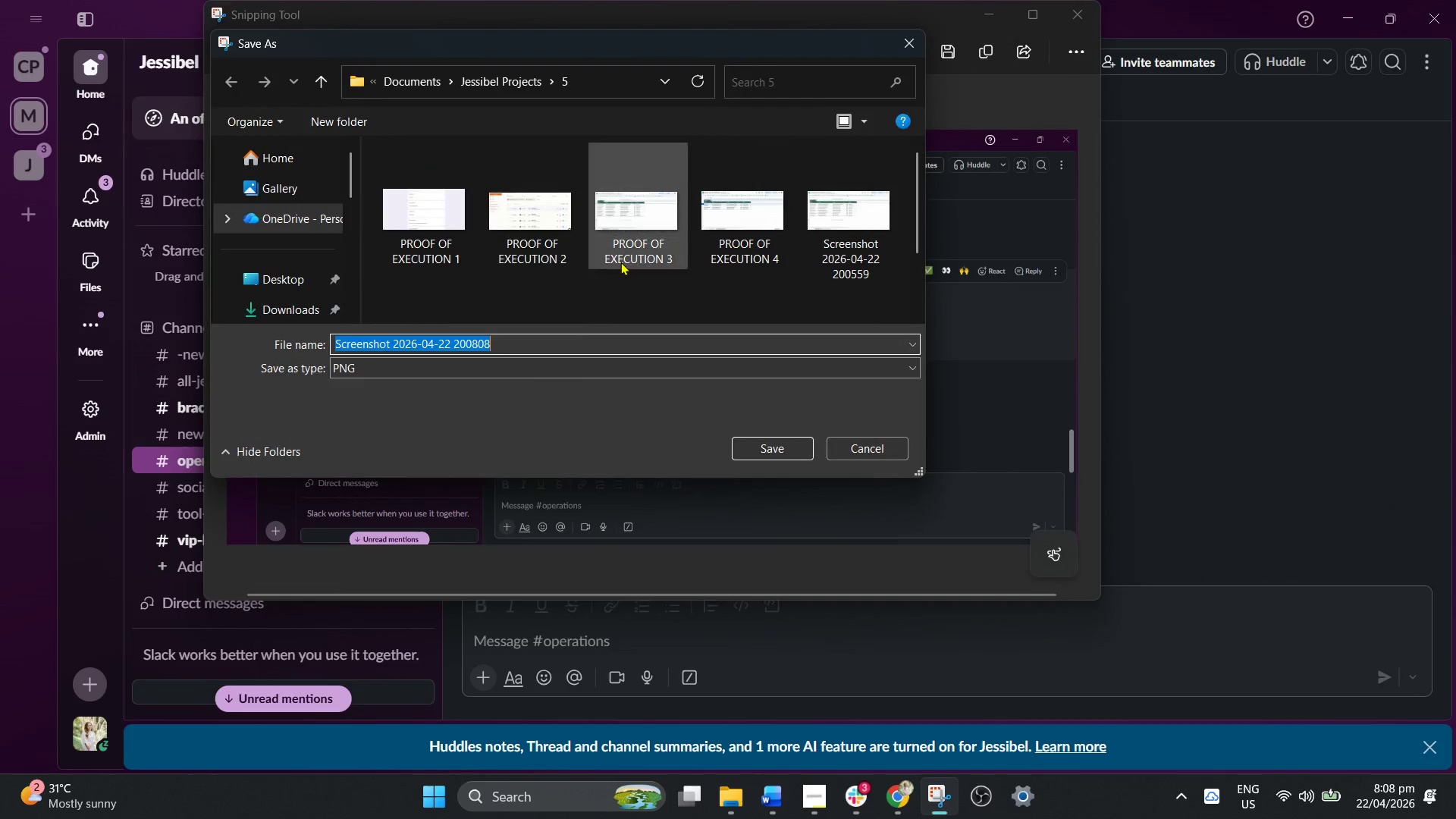 
left_click([734, 248])
 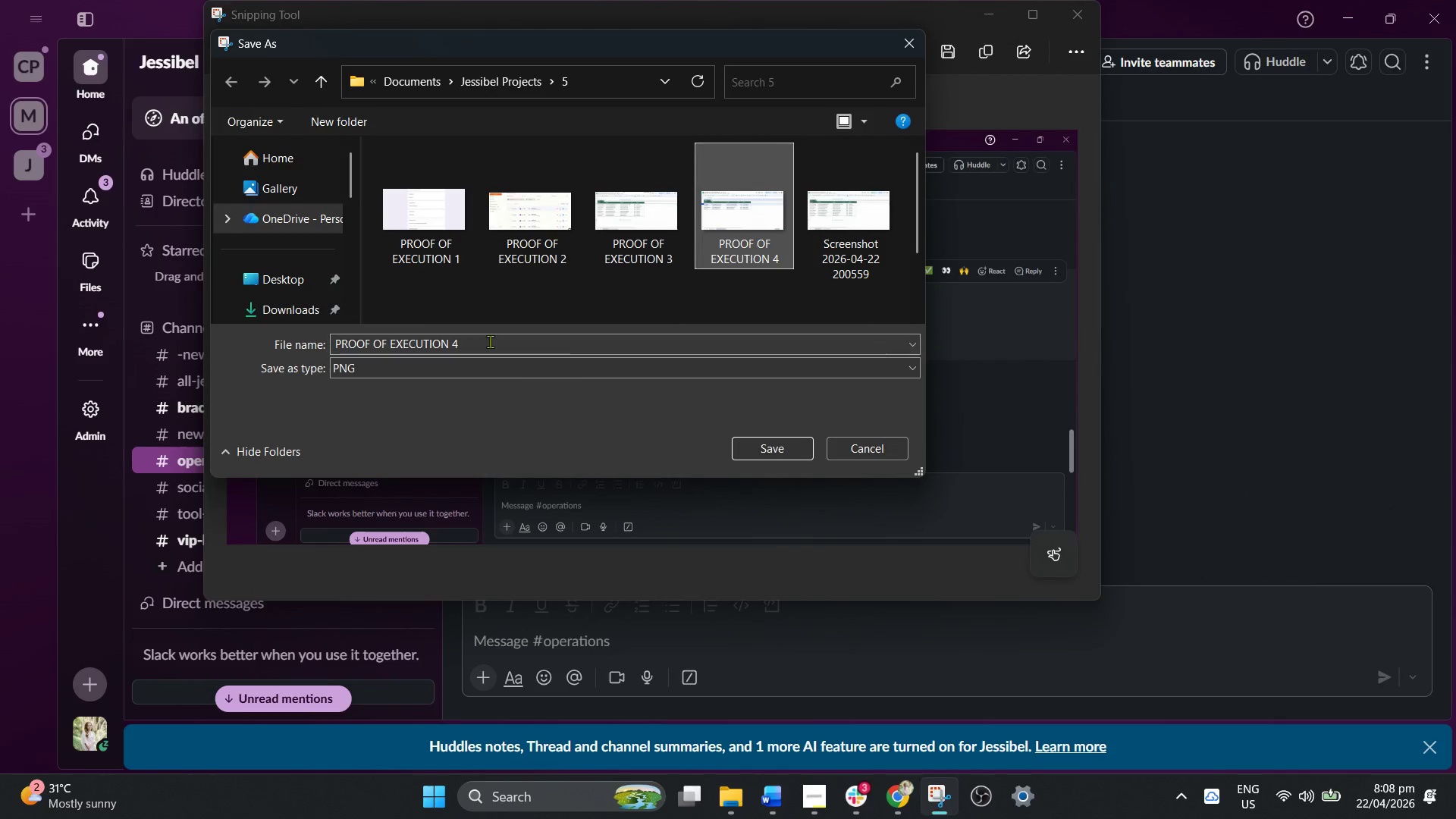 
left_click([490, 341])
 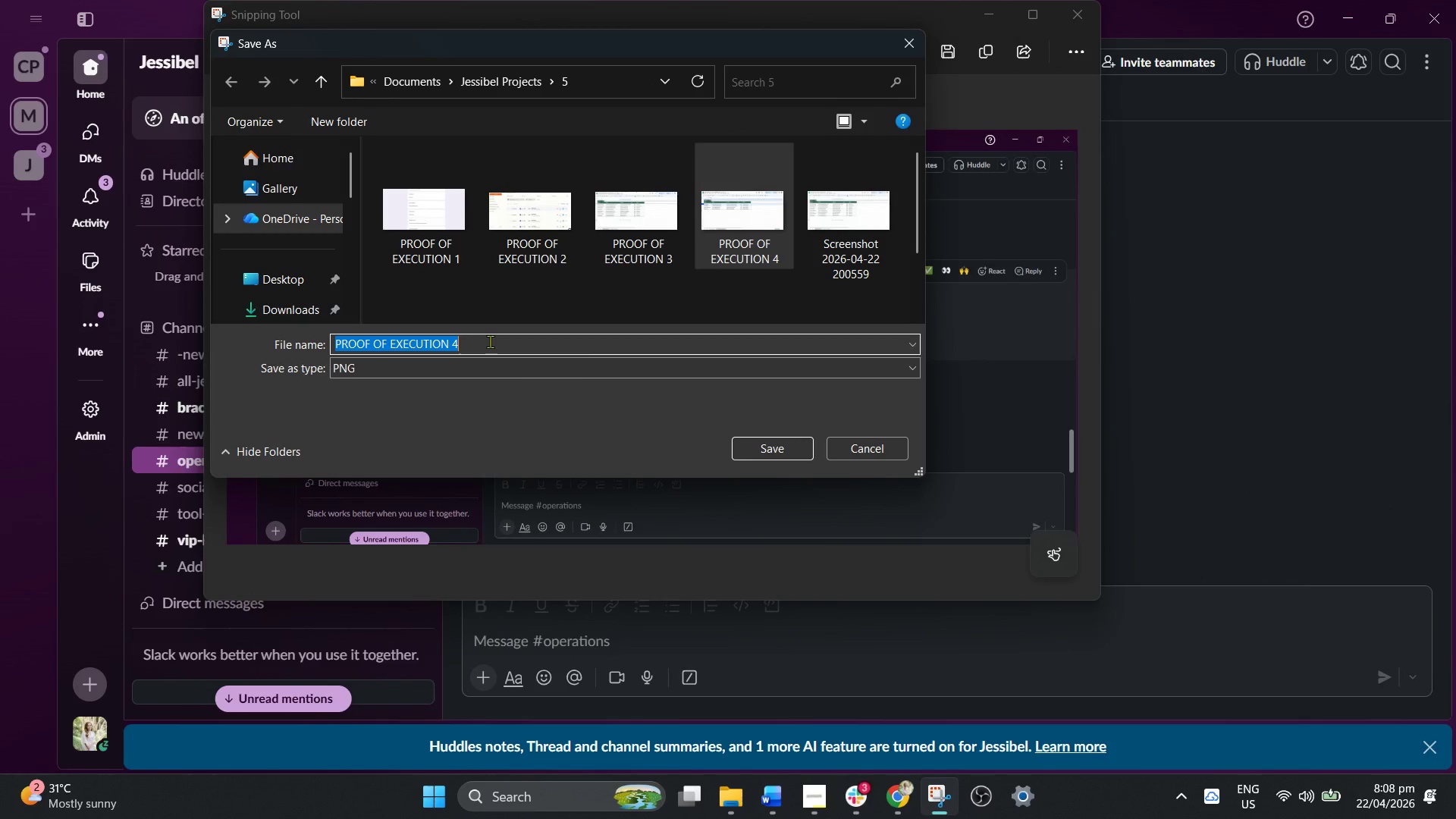 
left_click([490, 341])
 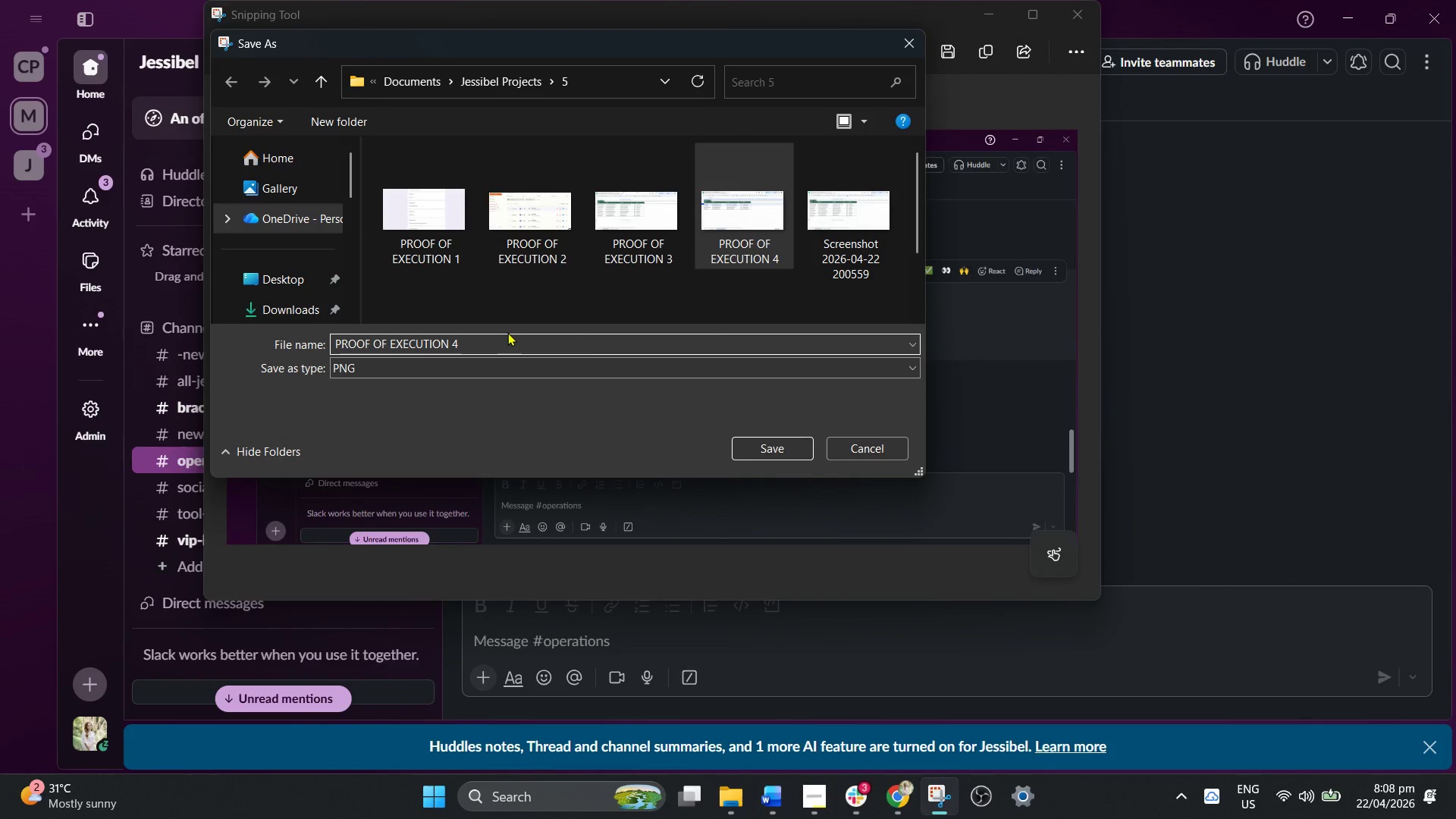 
key(Backspace)
 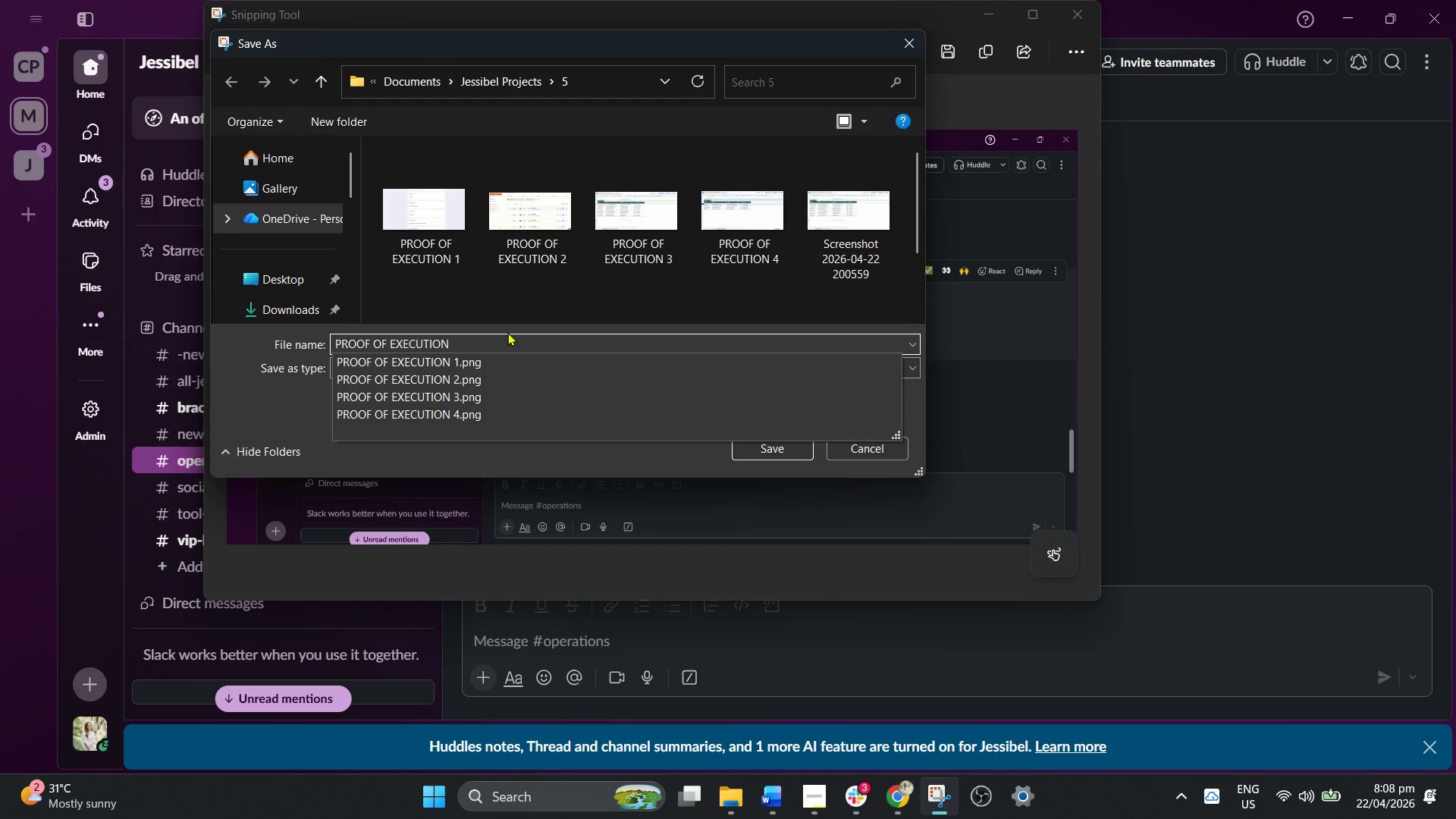 
key(BrightnessDown)
 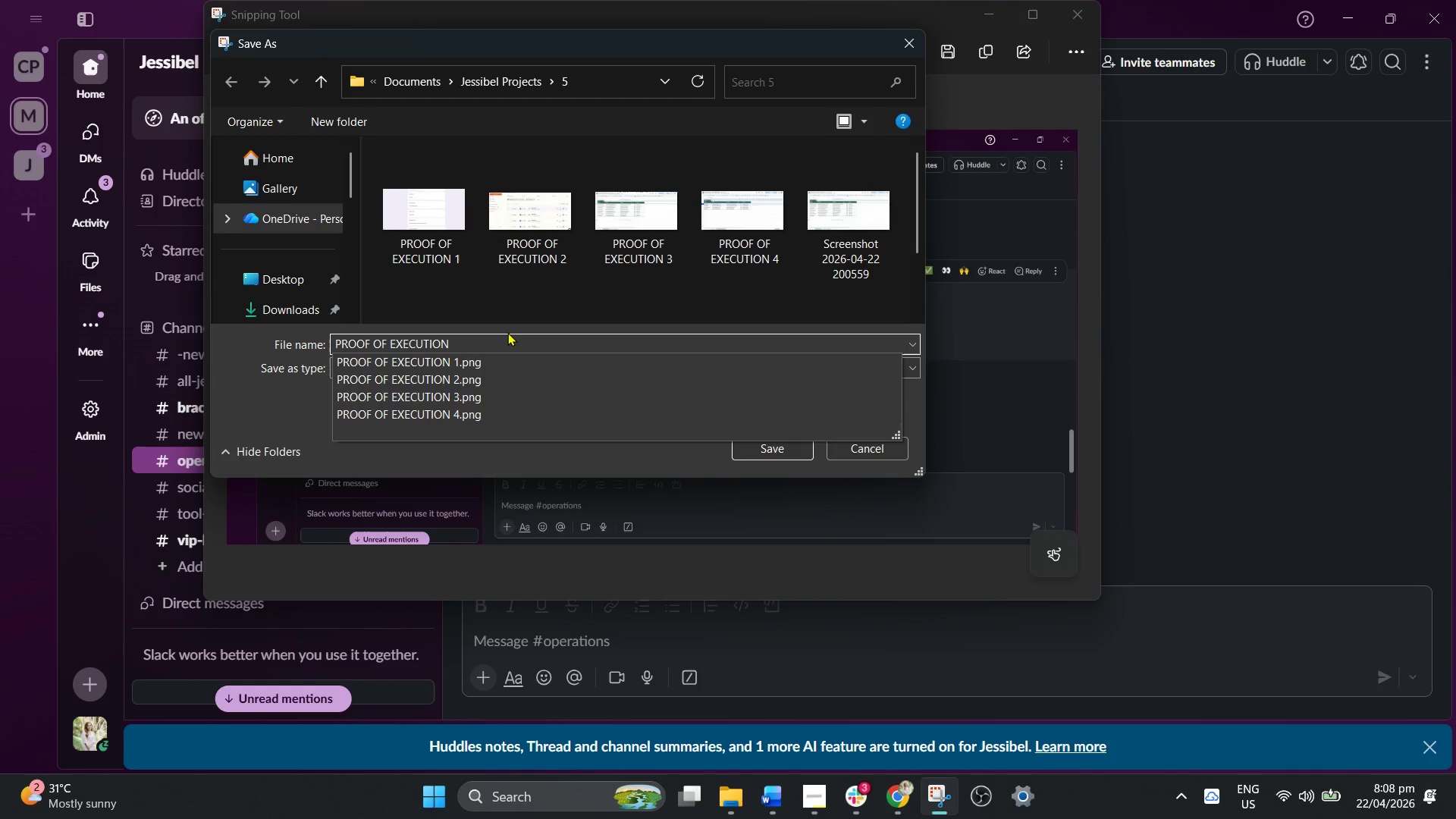 
key(5)
 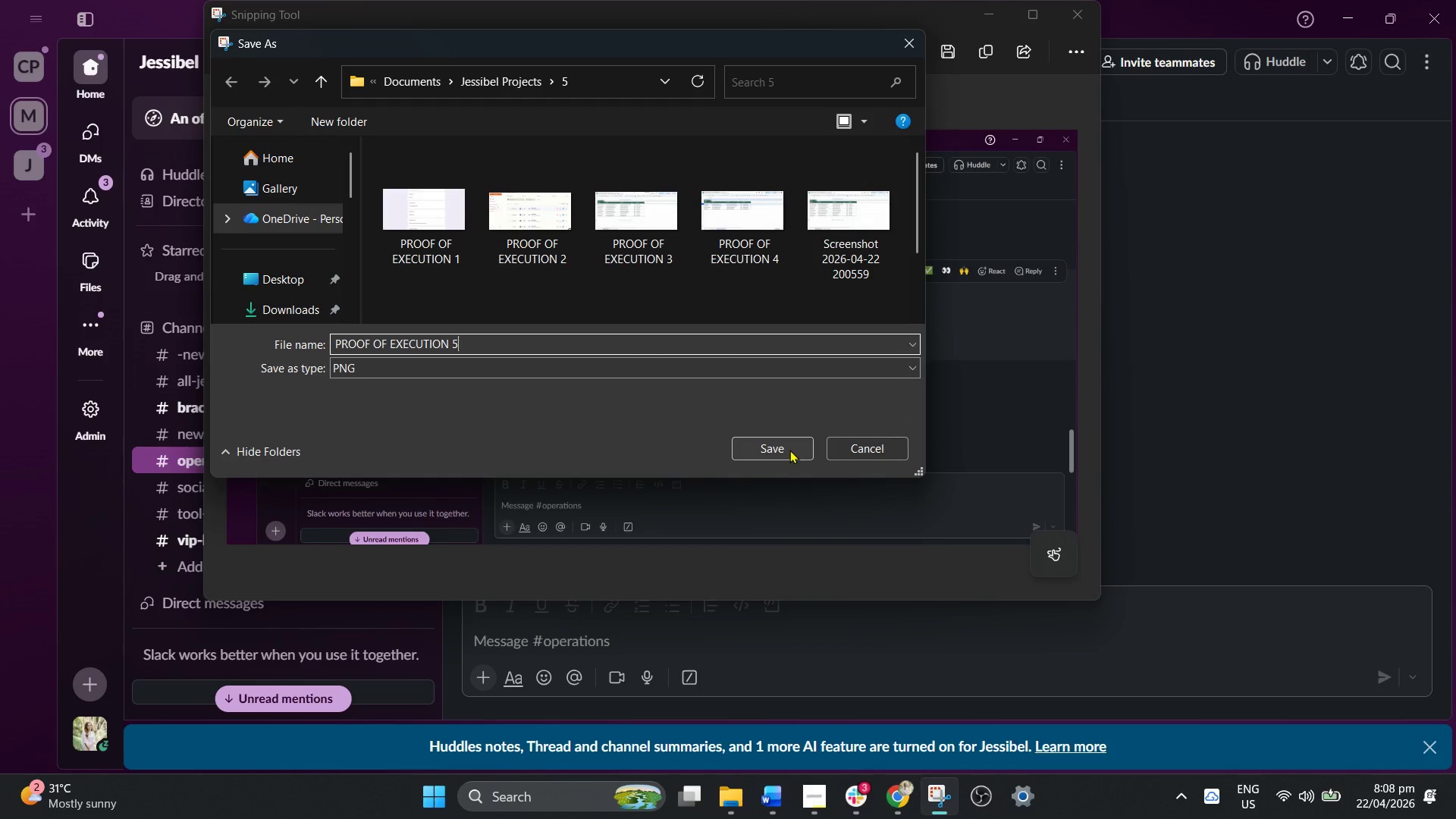 
left_click([789, 450])
 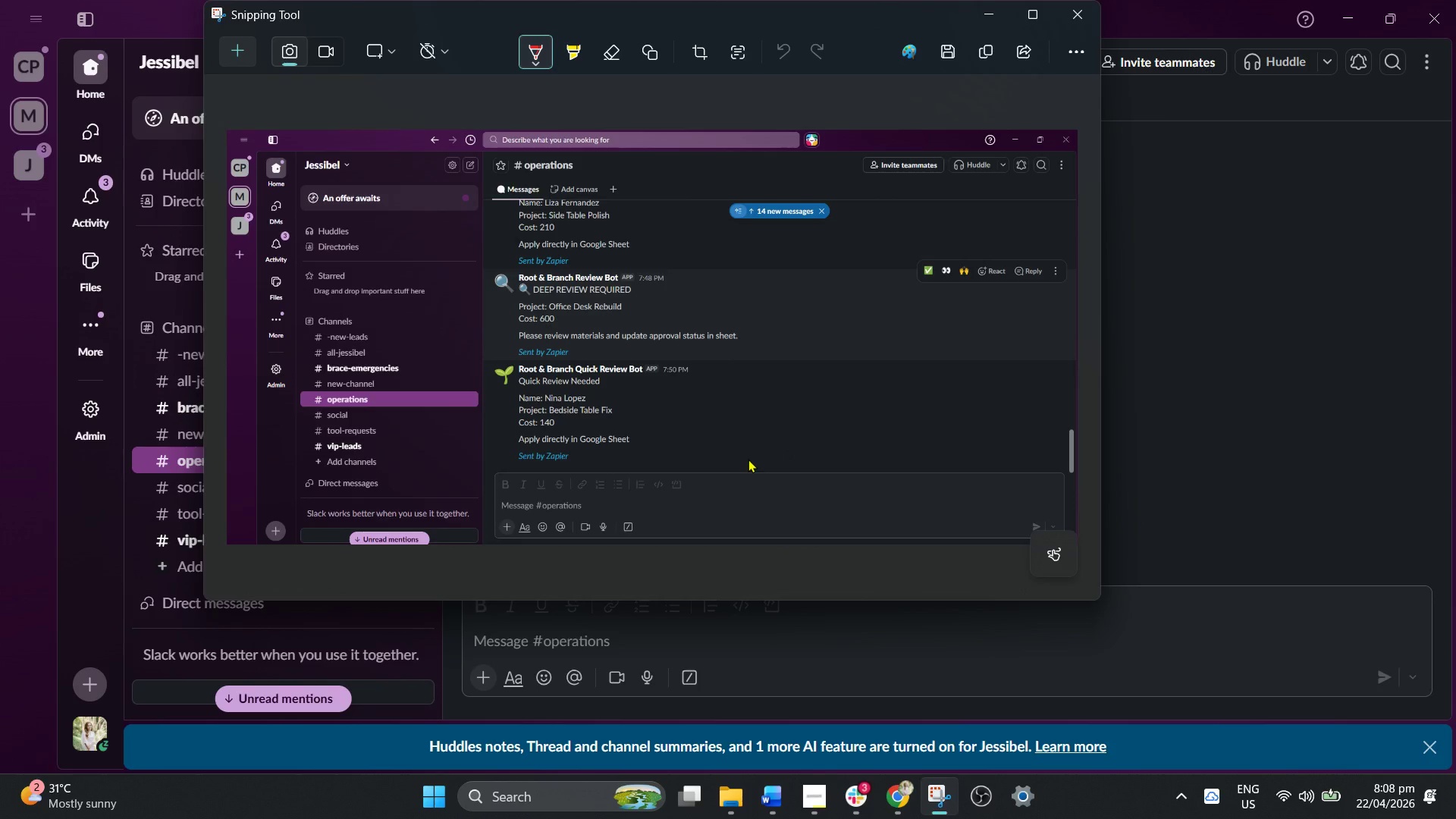 
wait(10.34)
 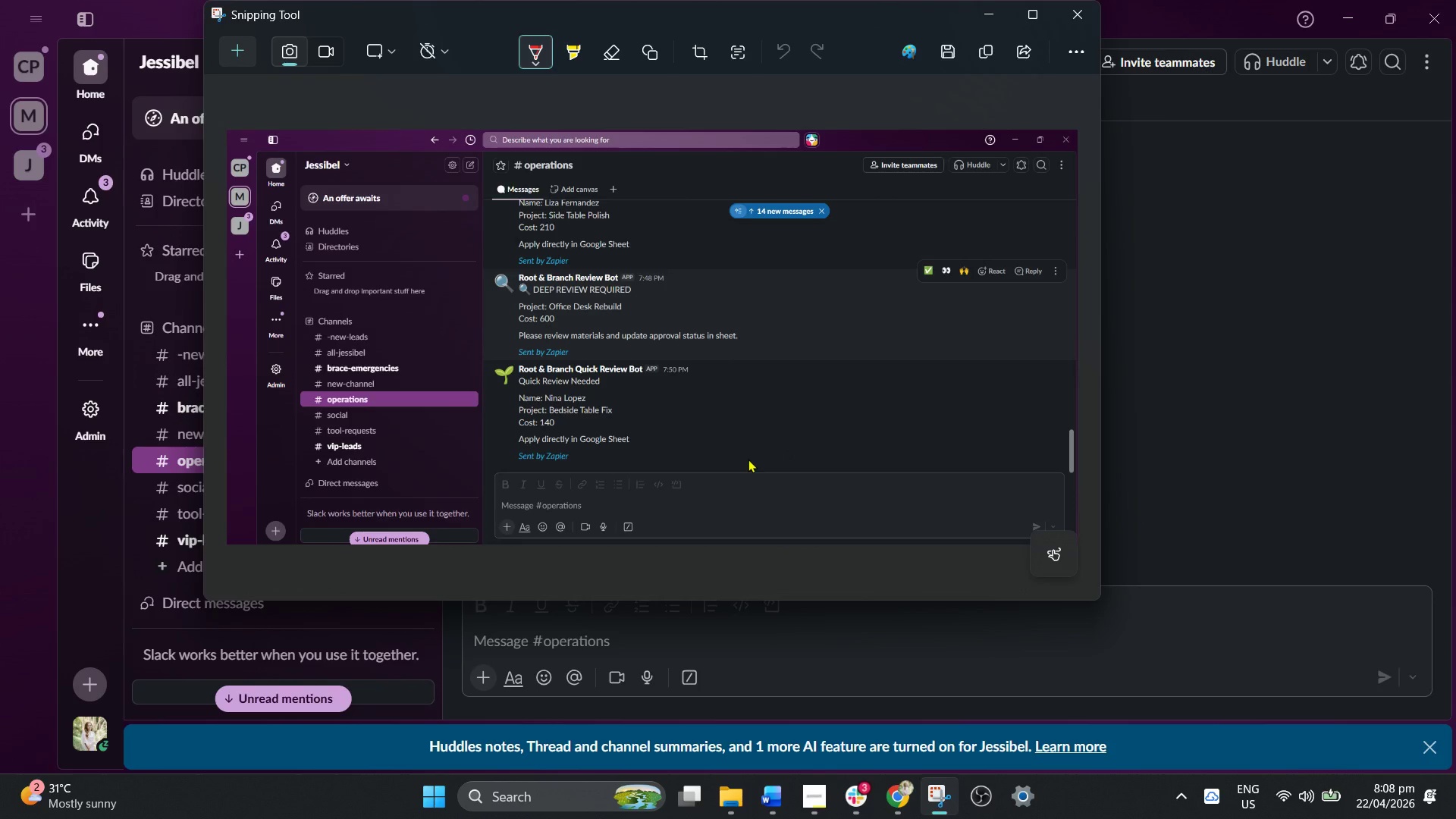 
left_click([1062, 16])
 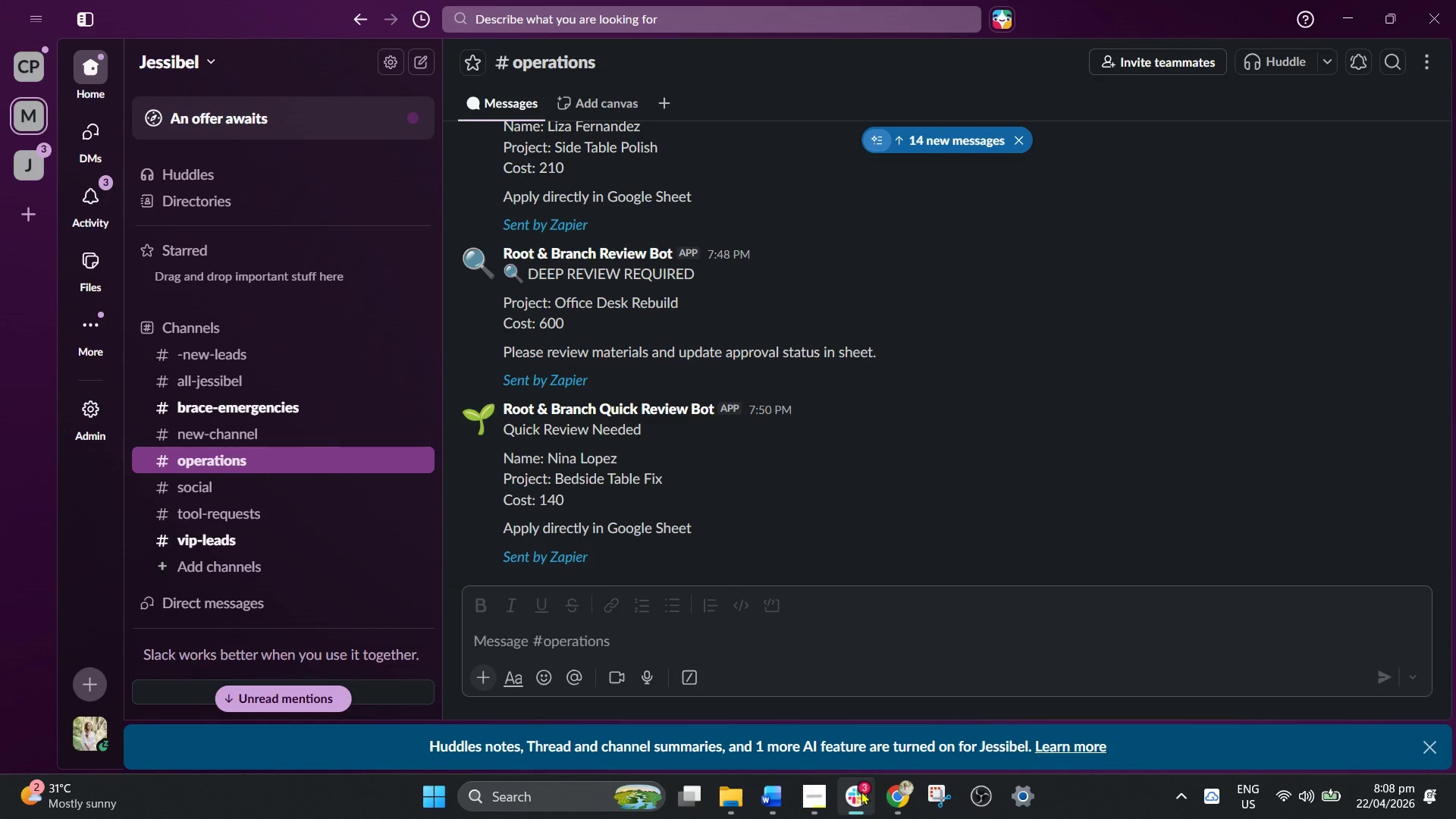 
left_click([894, 792])
 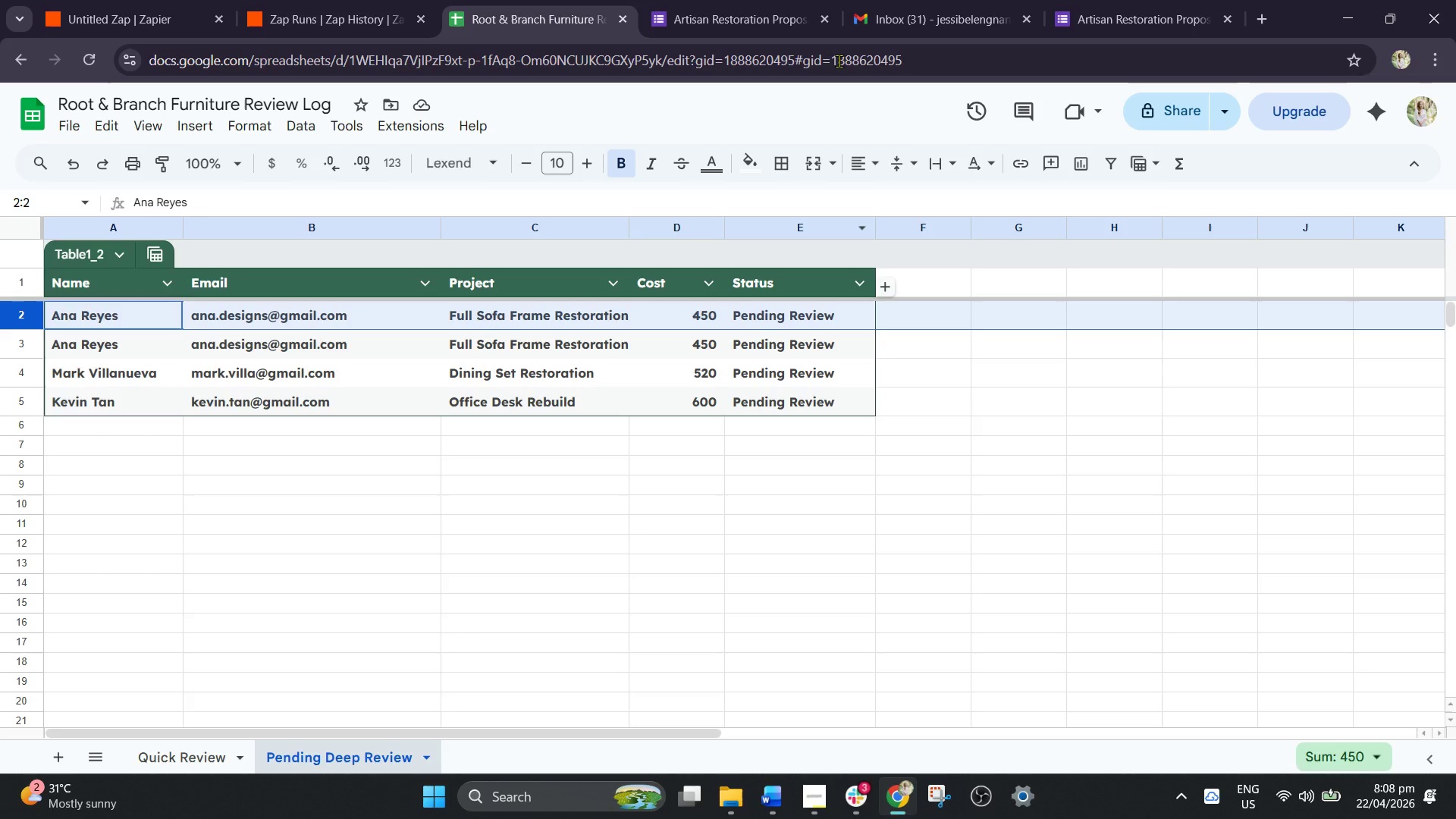 
mouse_move([896, 5])
 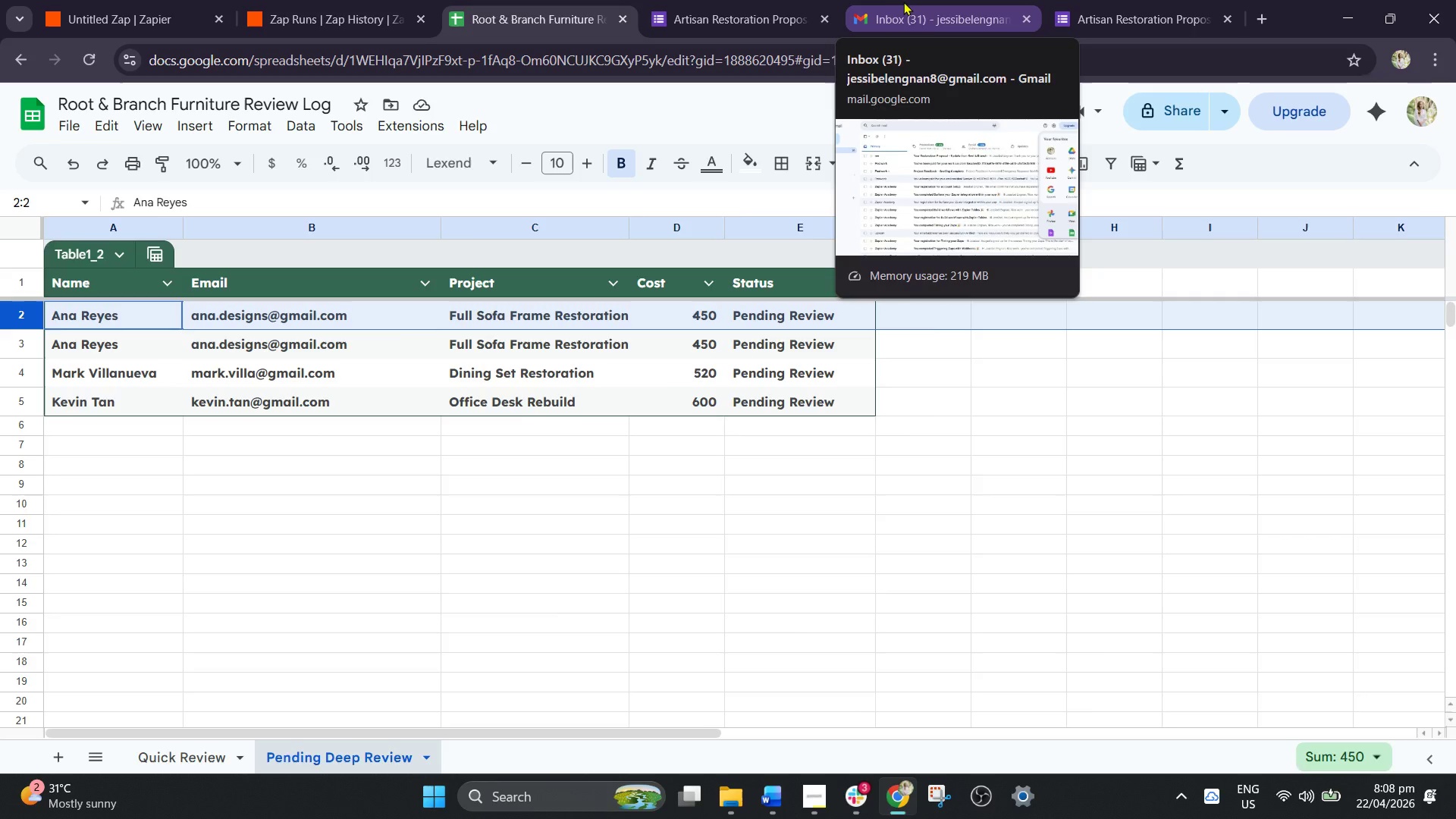 
left_click([905, 2])
 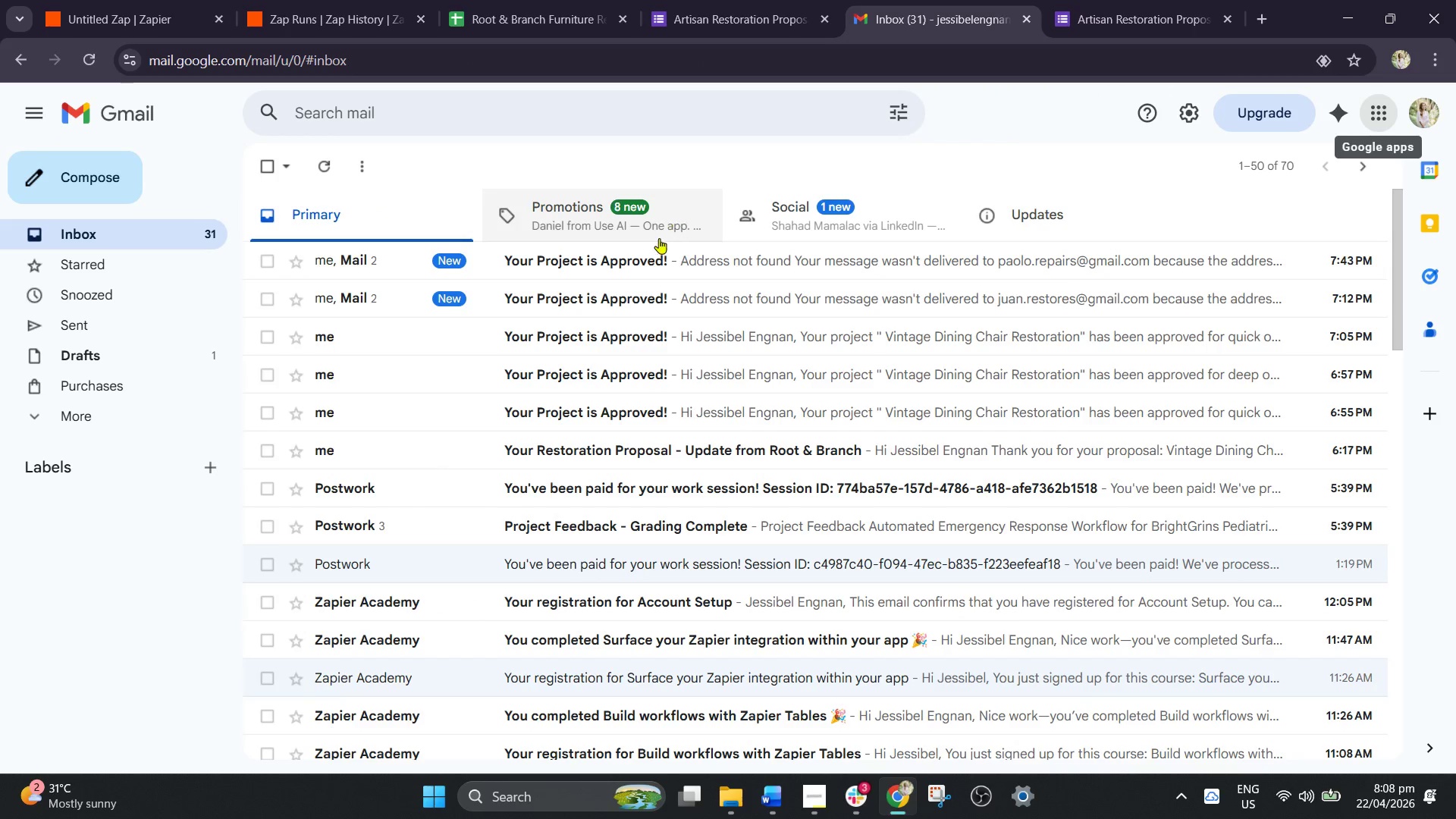 
wait(8.17)
 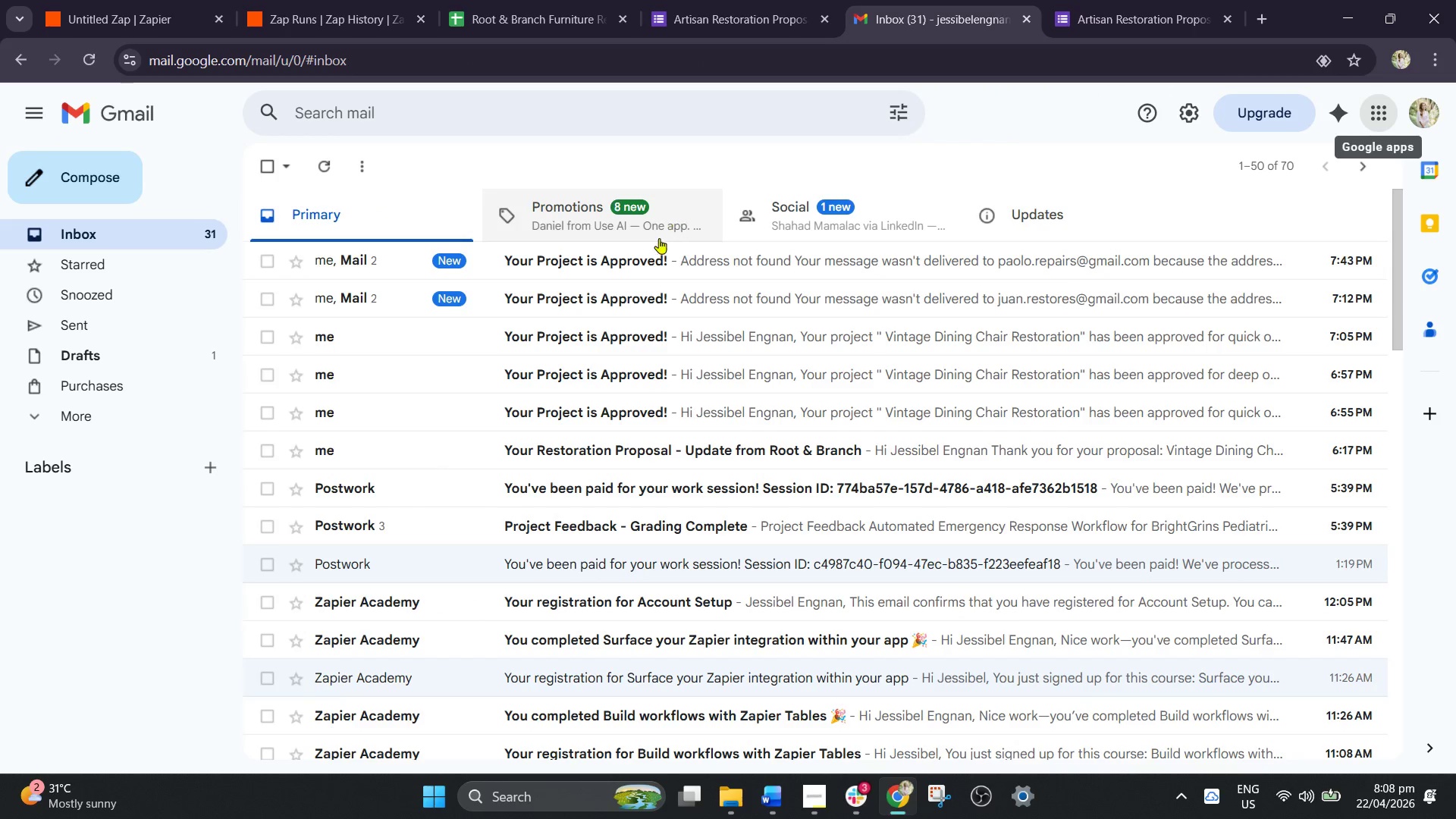 
left_click([528, 256])
 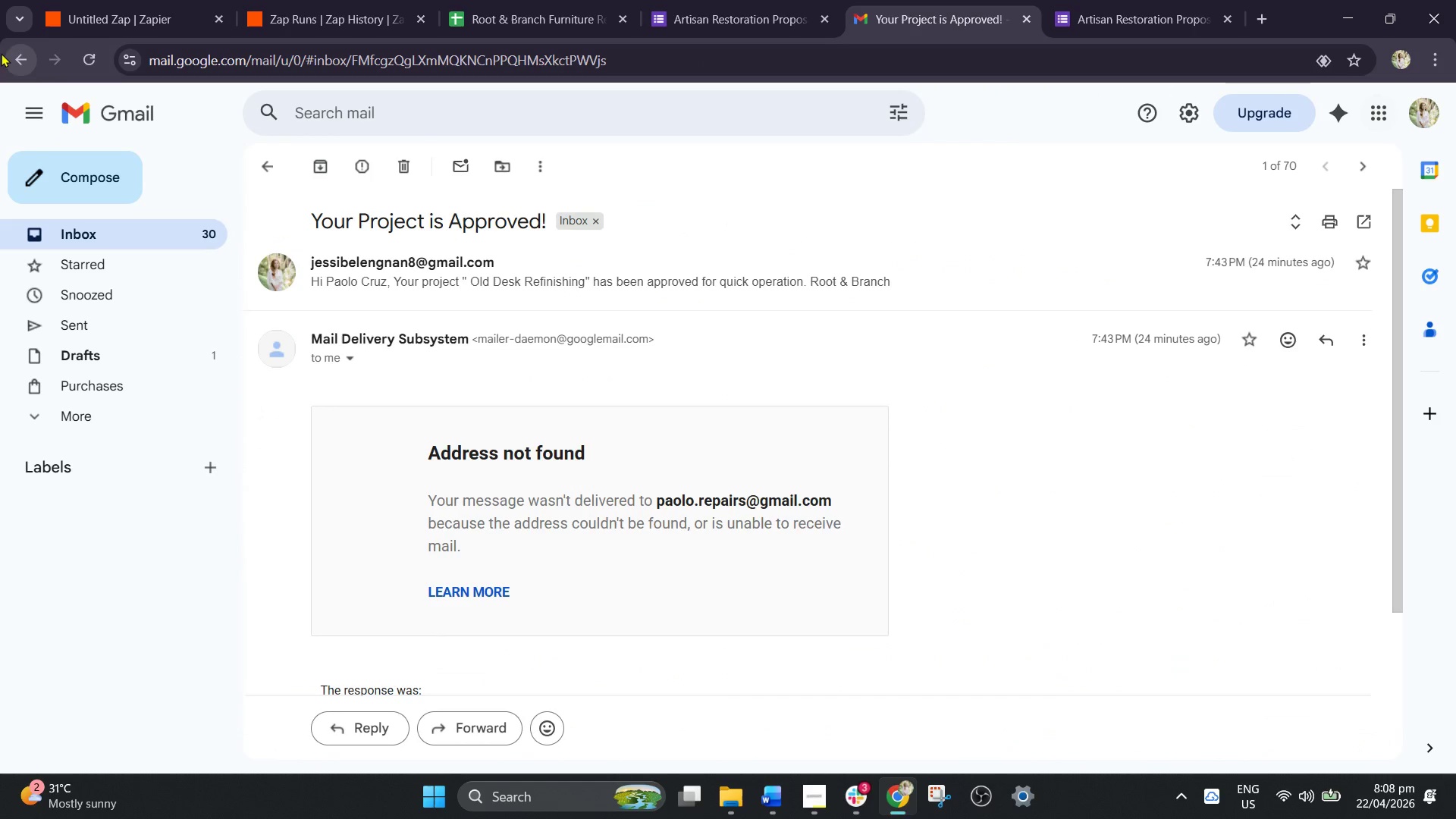 
mouse_move([17, 46])
 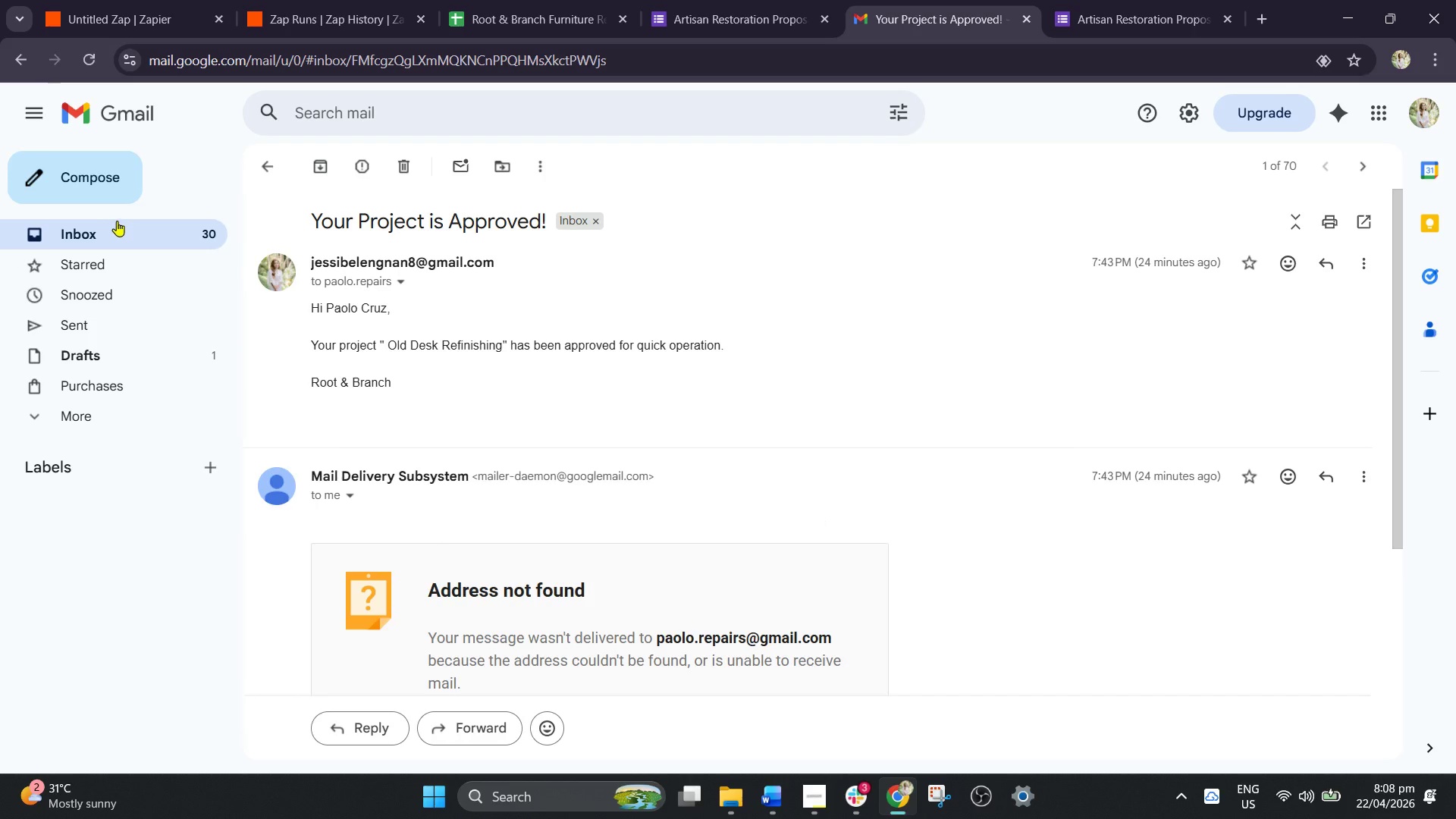 
wait(9.35)
 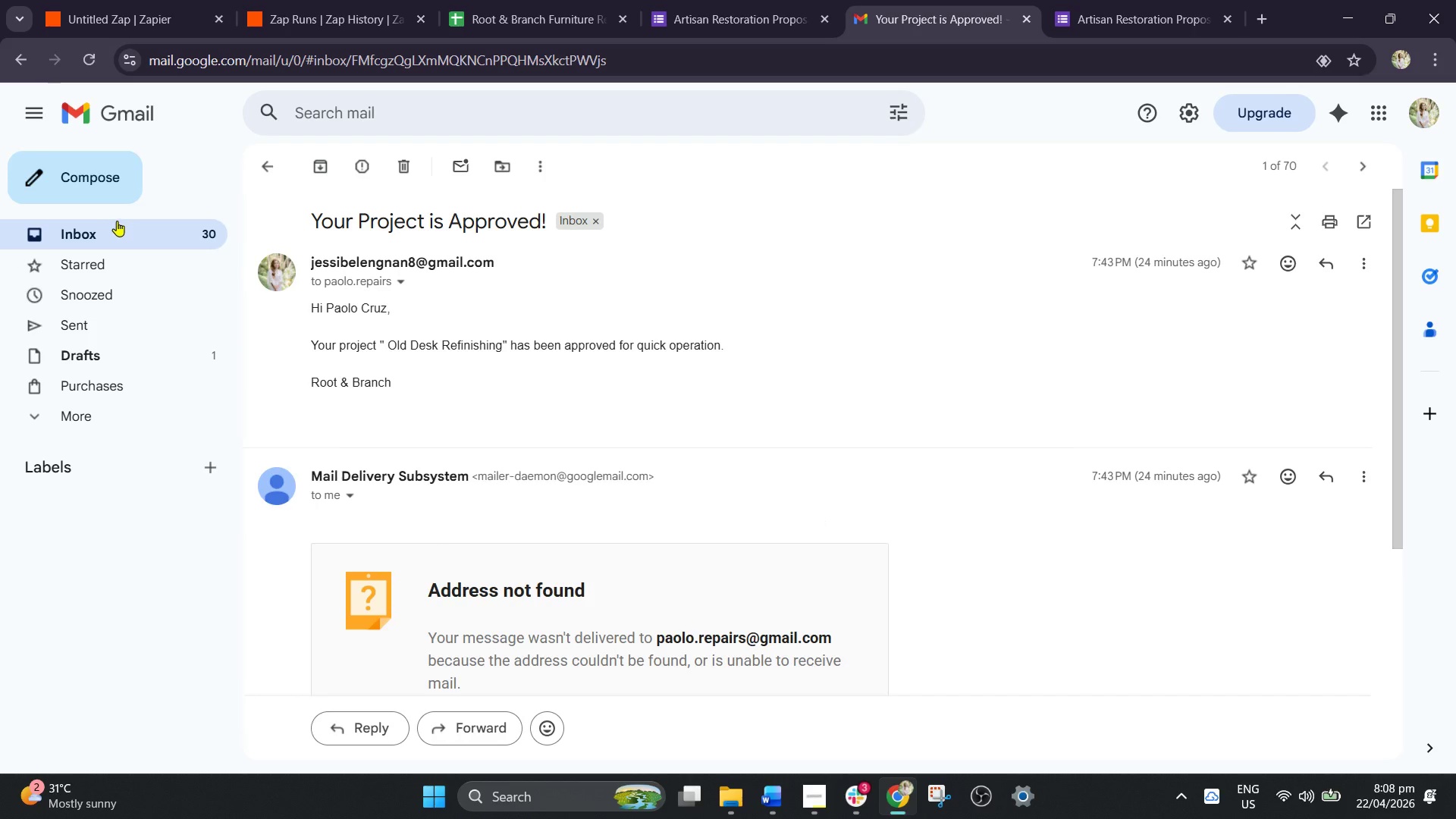 
key(PrintScreen)
 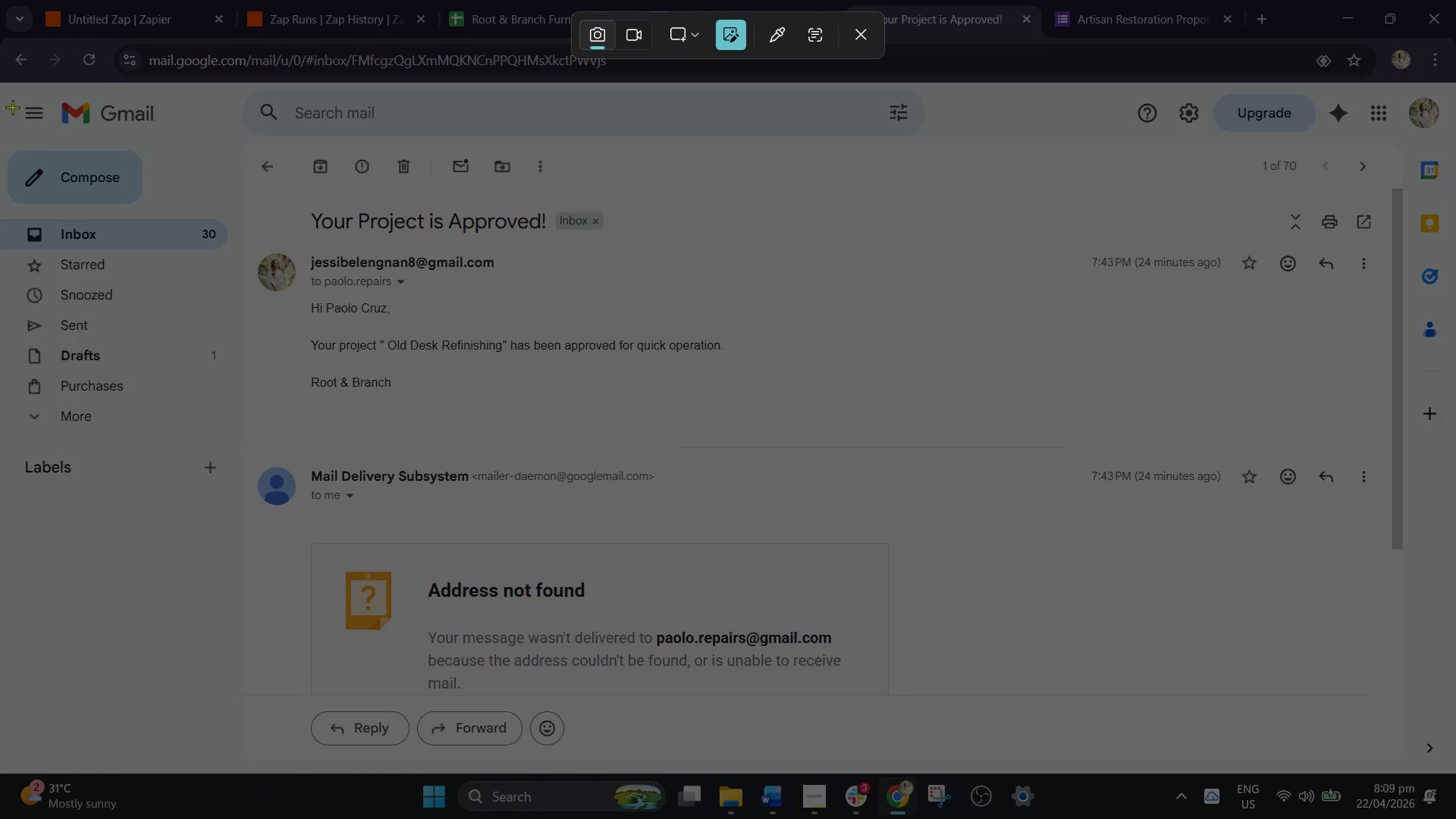 
left_click_drag(start_coordinate=[14, 93], to_coordinate=[1448, 460])
 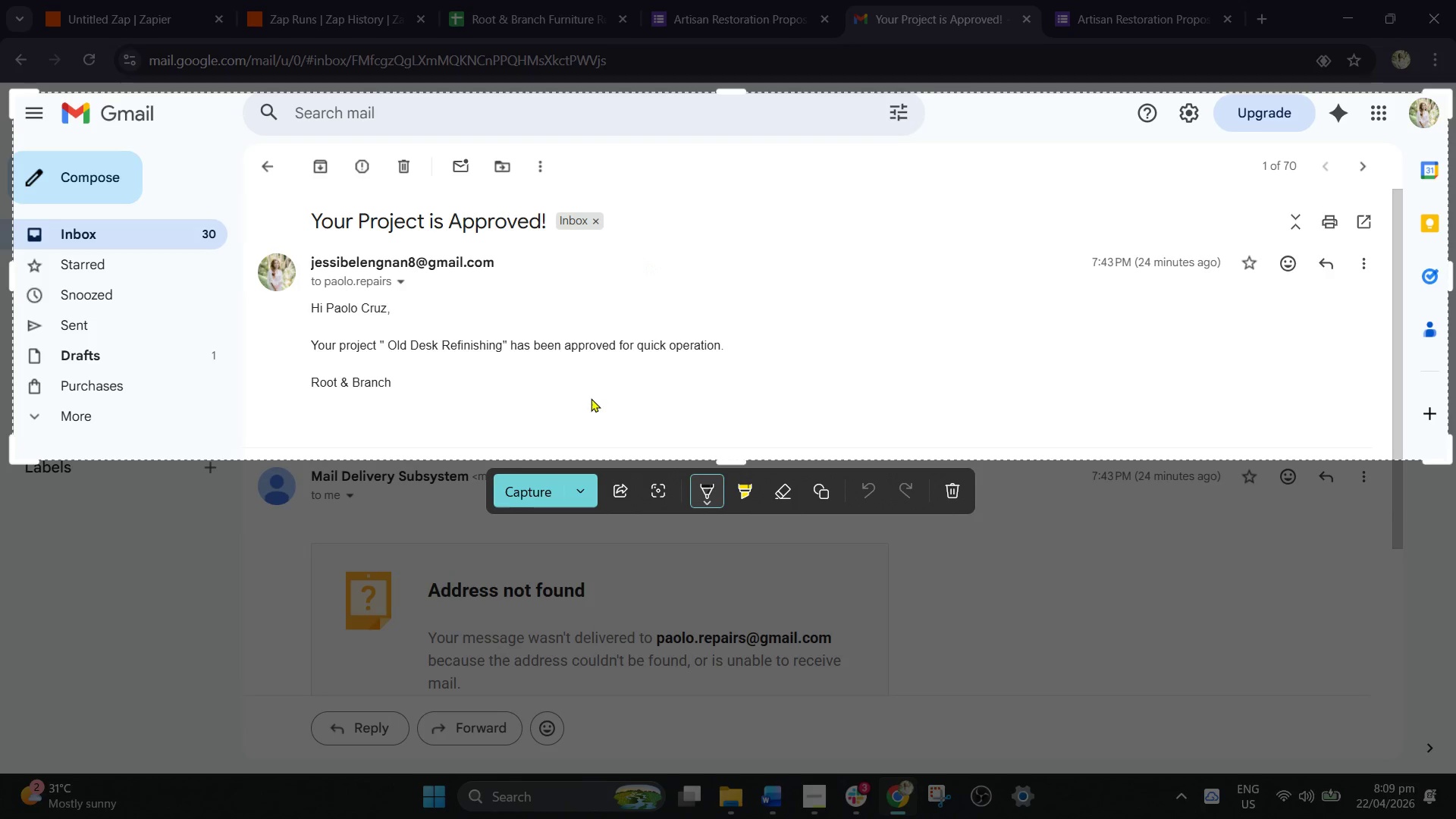 
left_click([554, 488])
 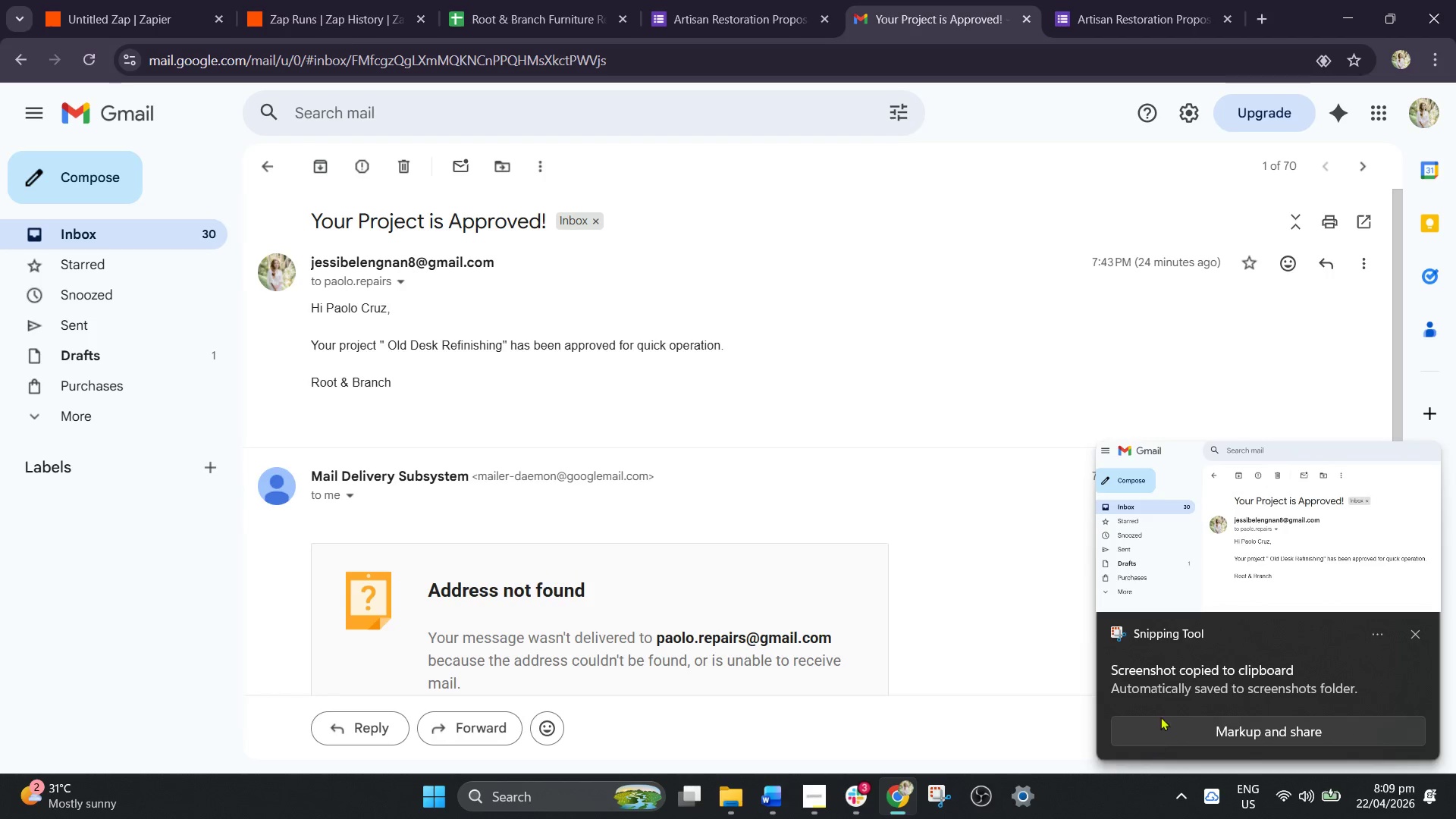 
left_click([1177, 718])
 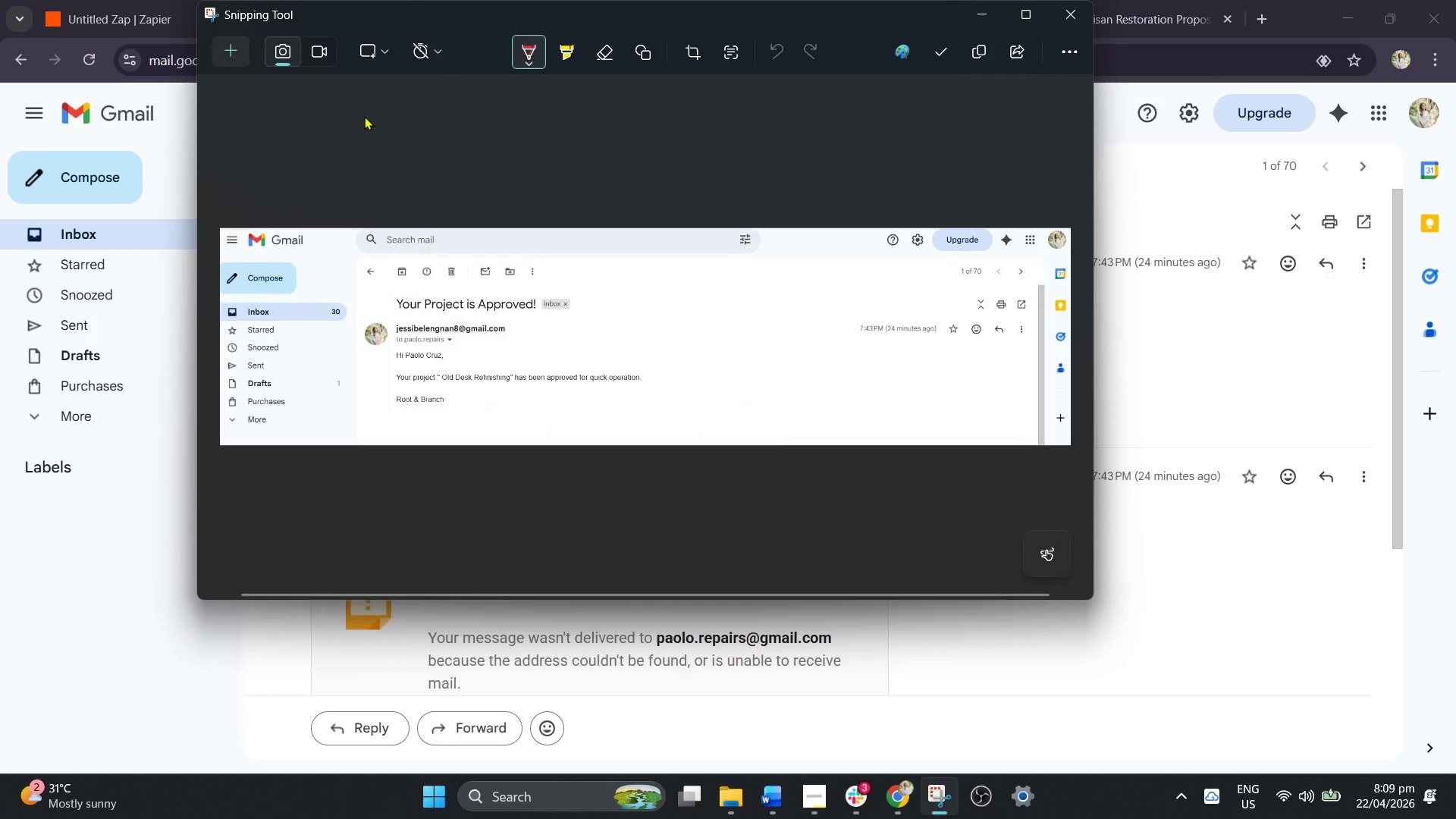 
right_click([372, 161])
 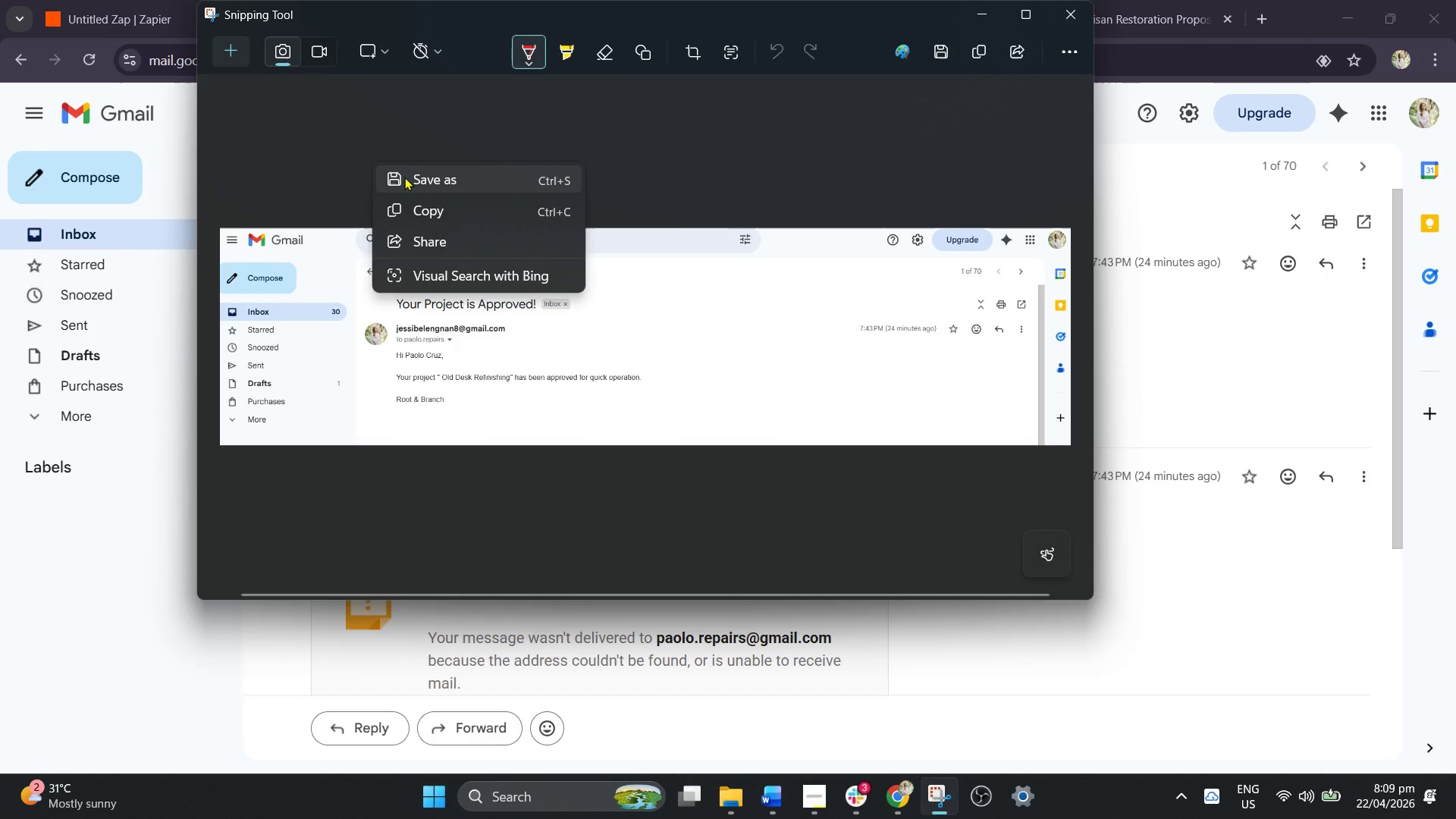 
left_click([404, 177])
 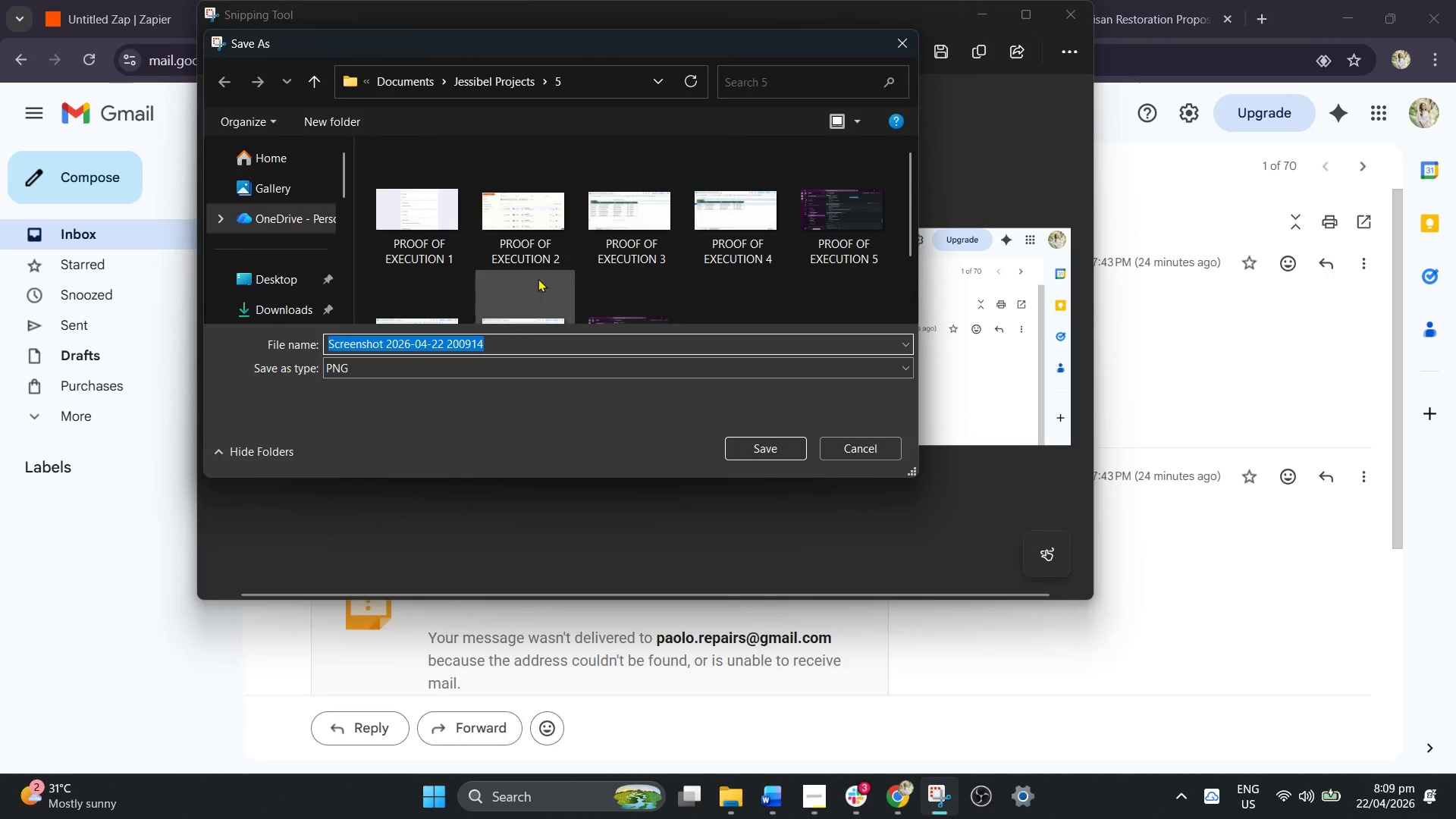 
scroll: coordinate [747, 275], scroll_direction: down, amount: 1.0
 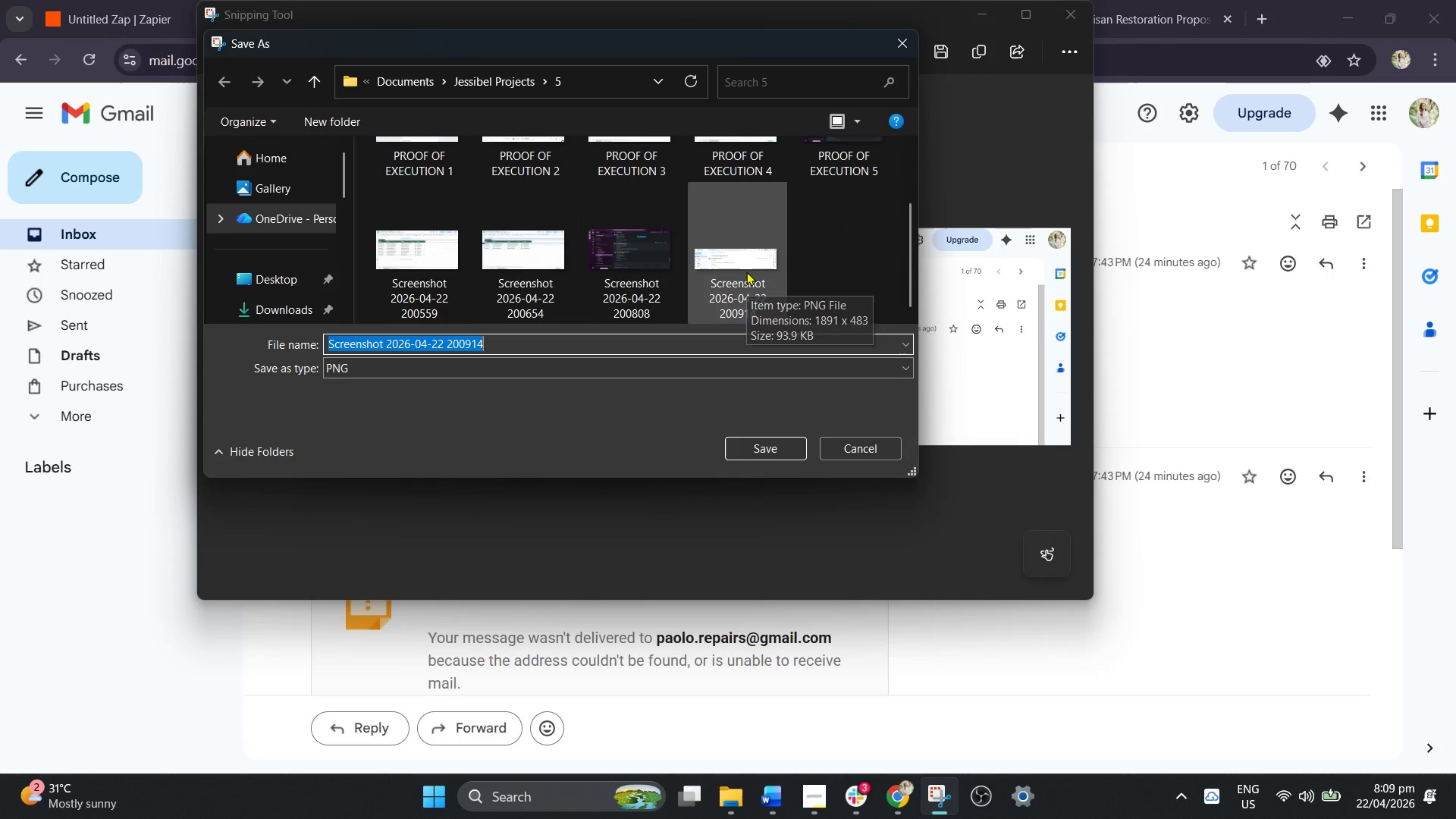 
scroll: coordinate [746, 271], scroll_direction: none, amount: 0.0
 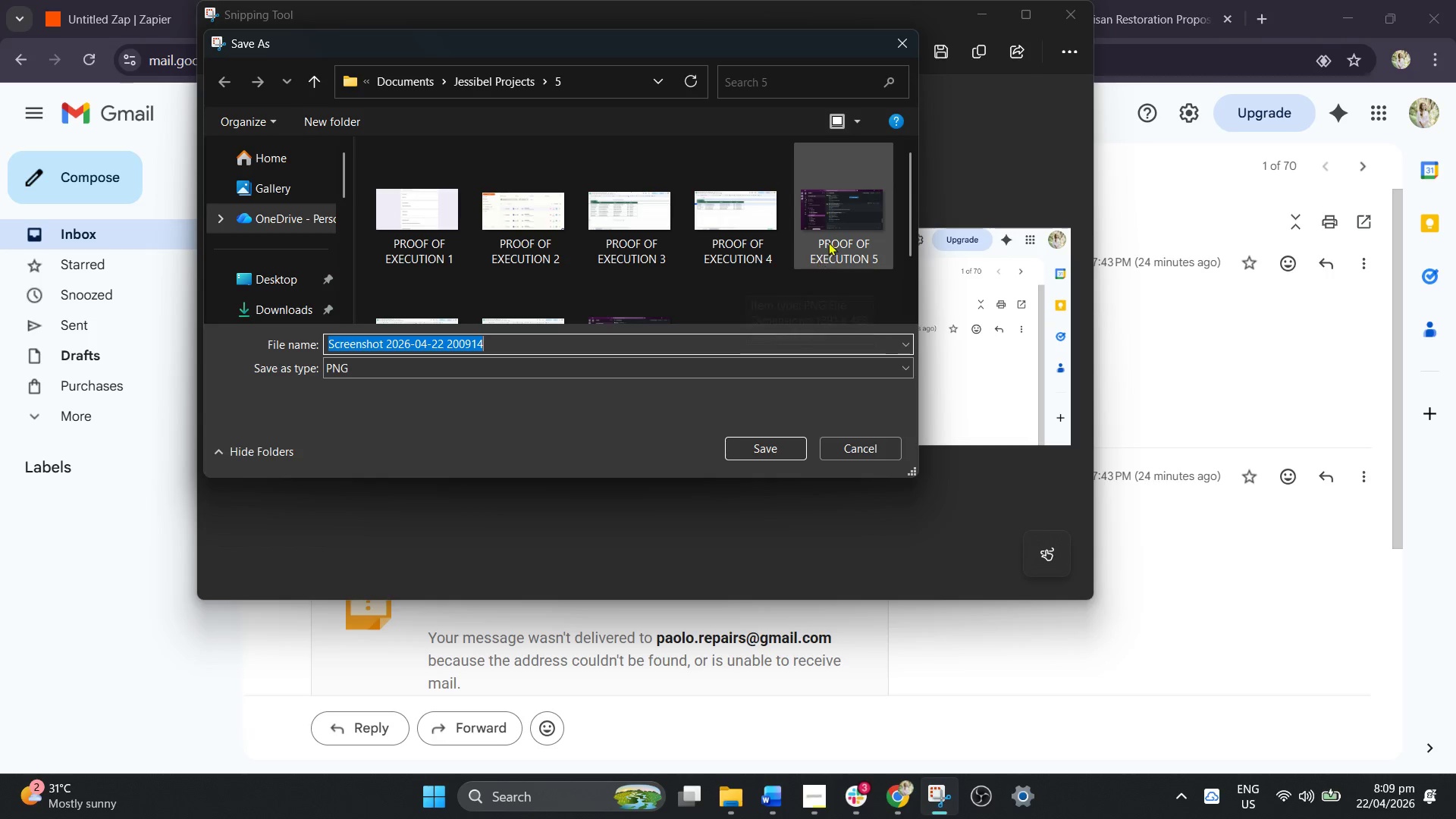 
left_click([828, 242])
 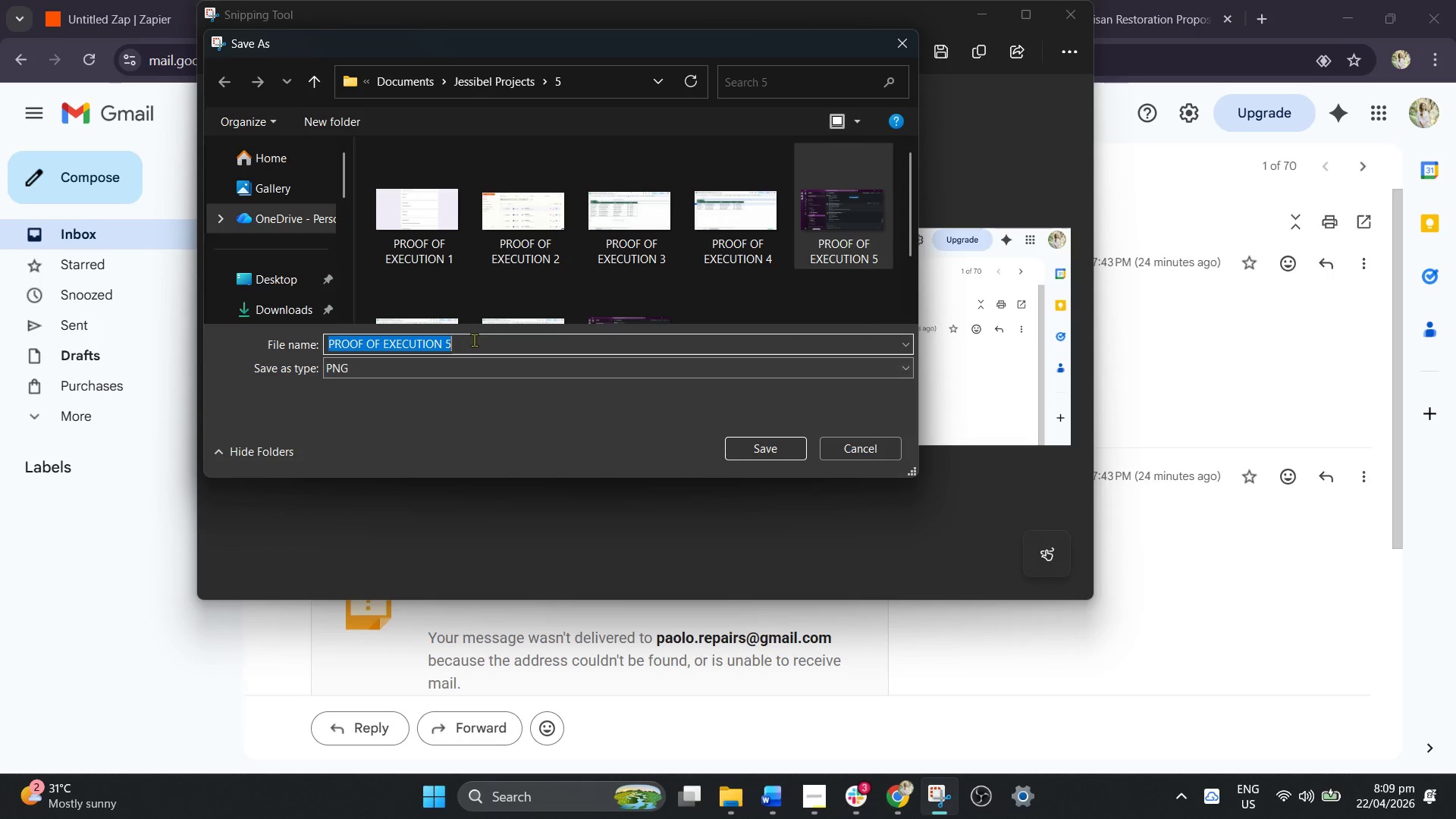 
double_click([474, 340])
 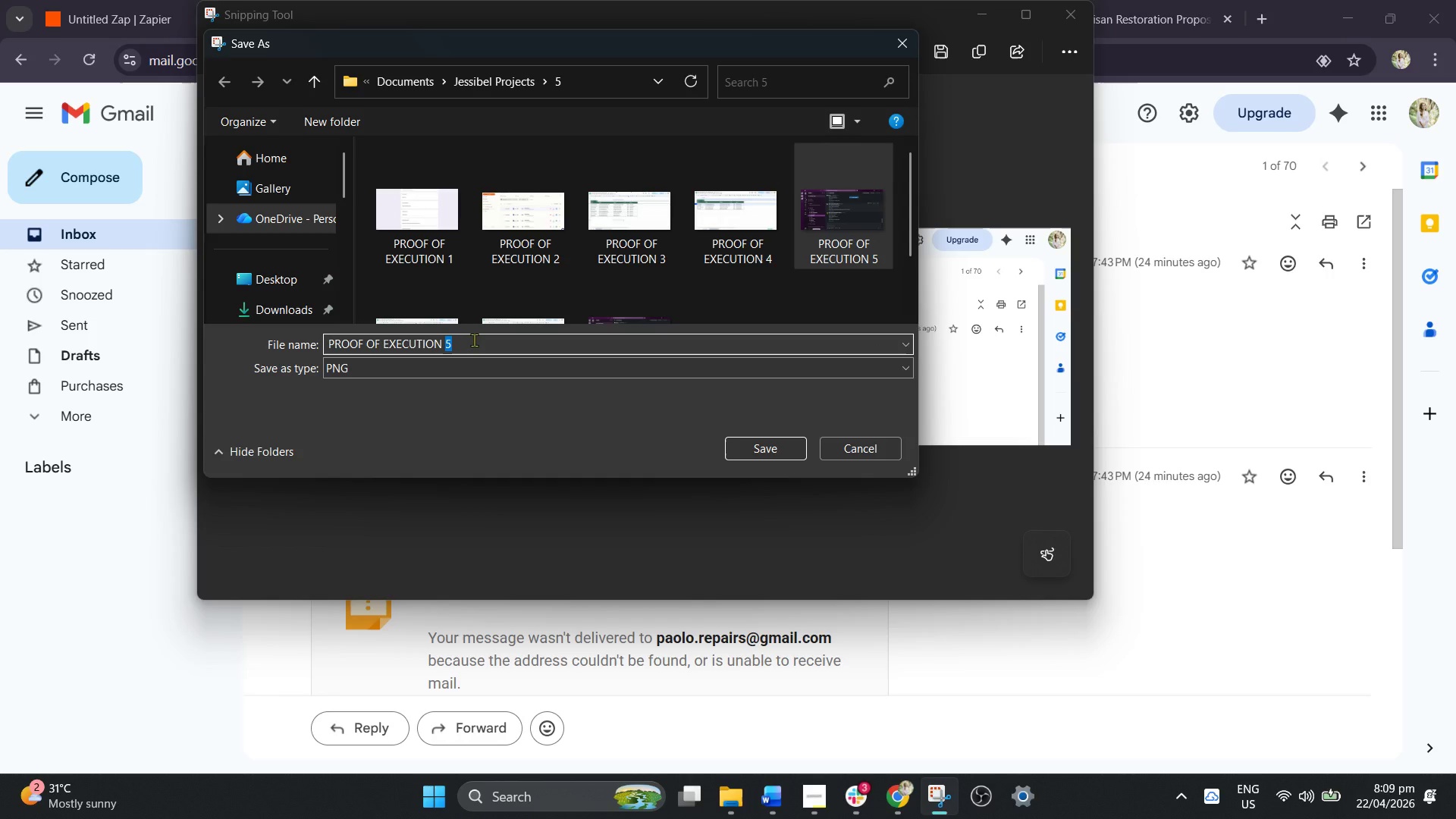 
key(6)
 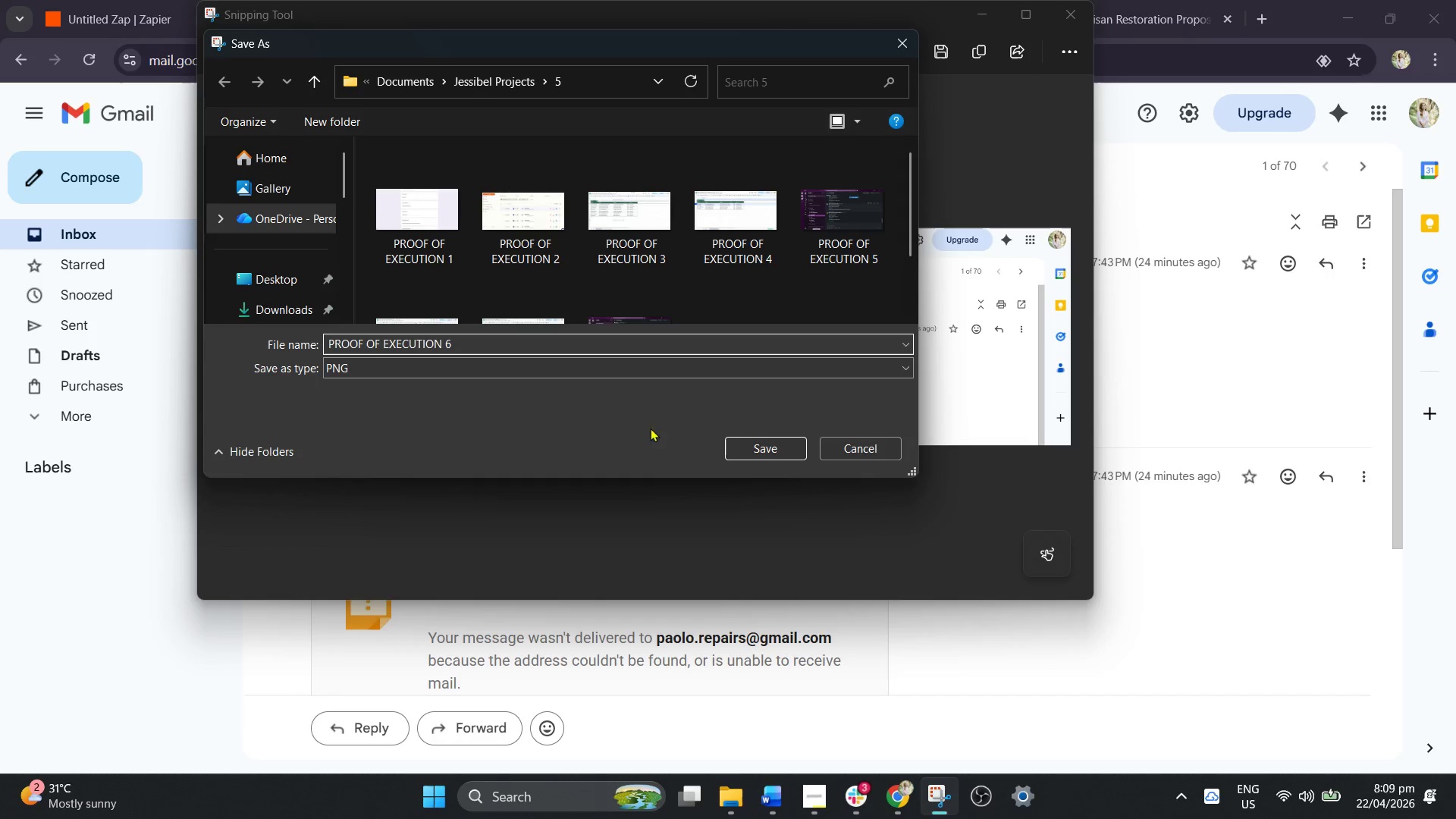 
left_click([789, 449])
 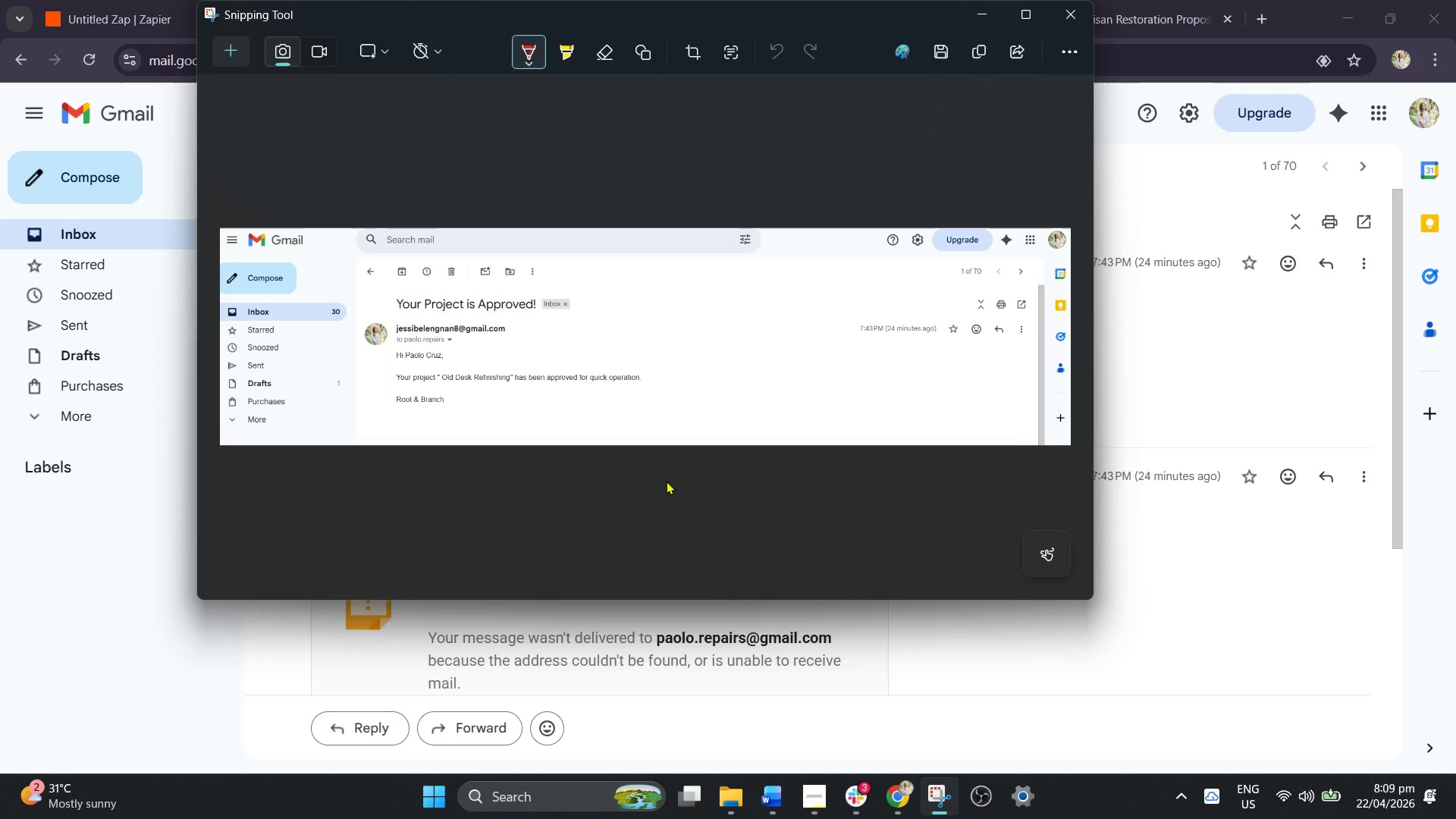 
left_click([1059, 17])
 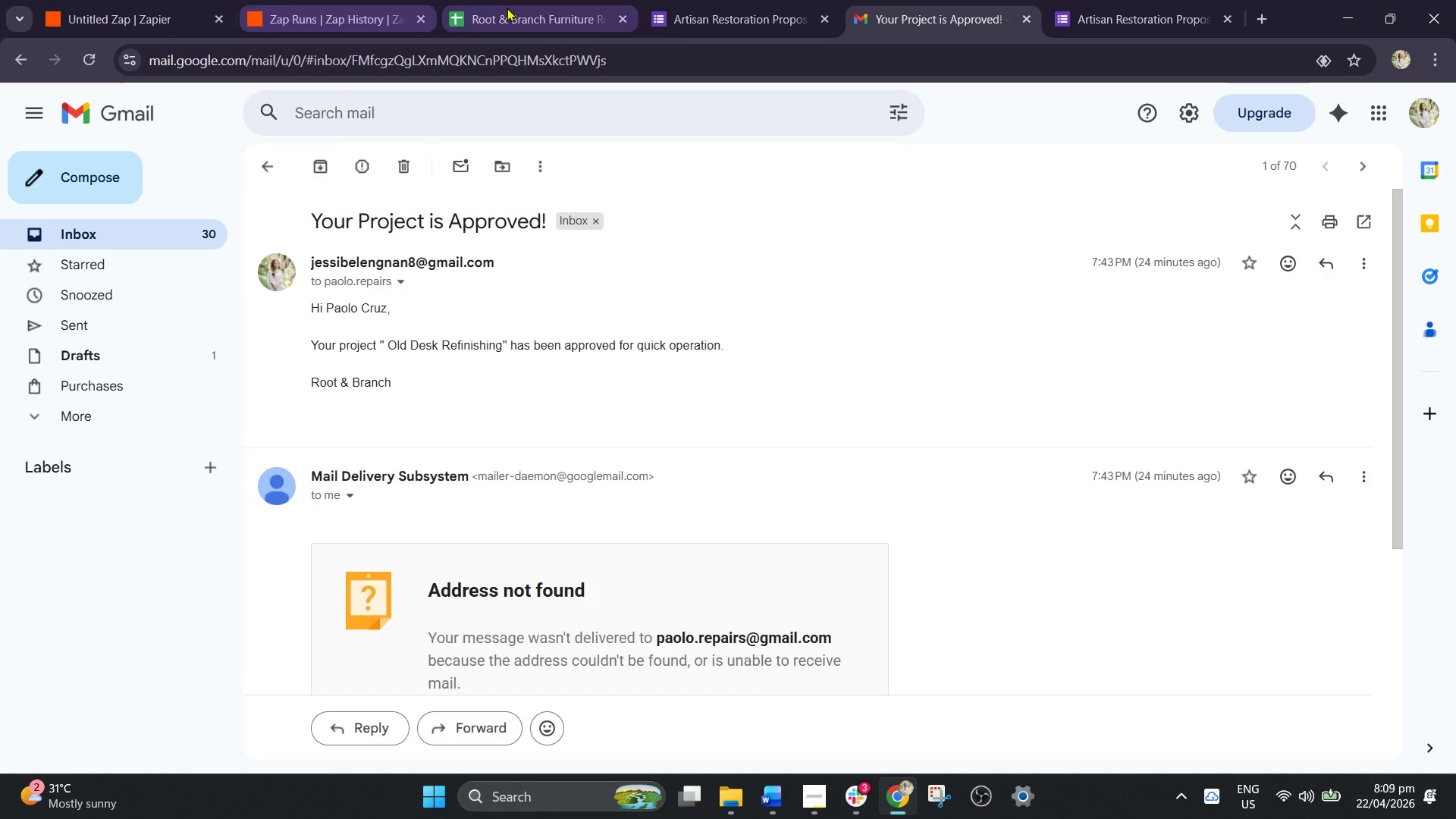 
left_click([193, 2])
 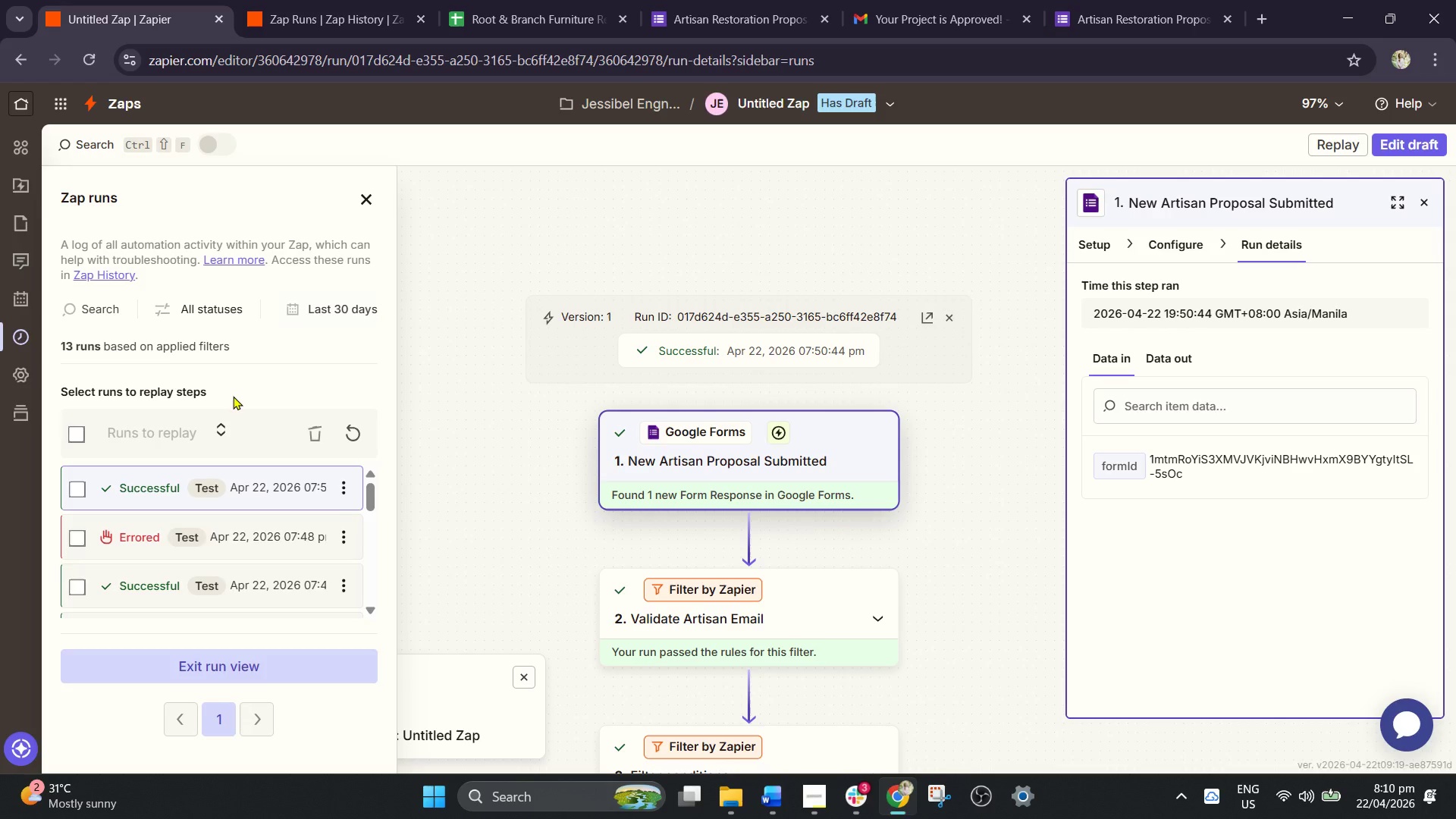 
wait(67.83)
 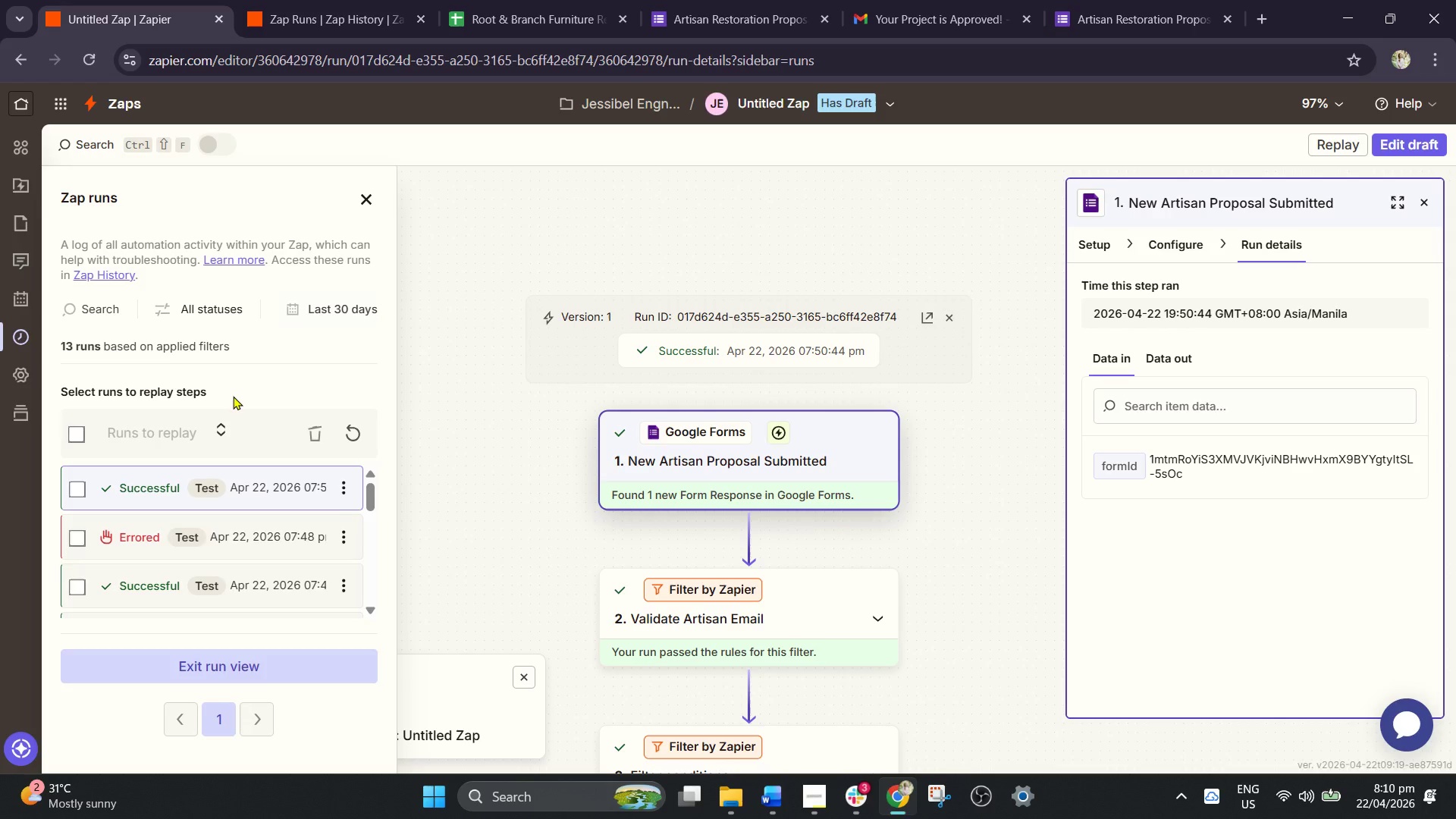 
left_click([774, 786])
 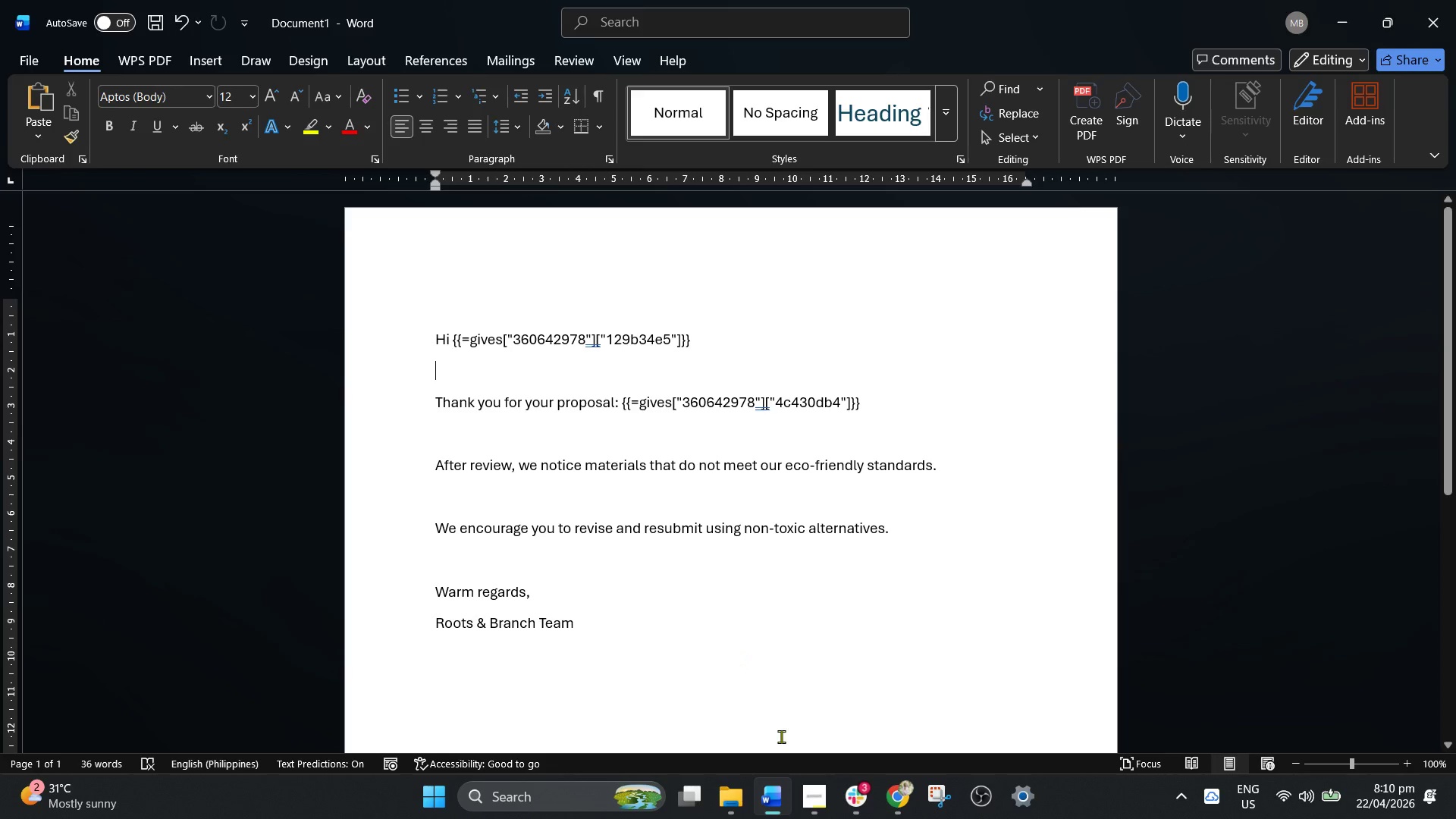 
left_click([824, 802])